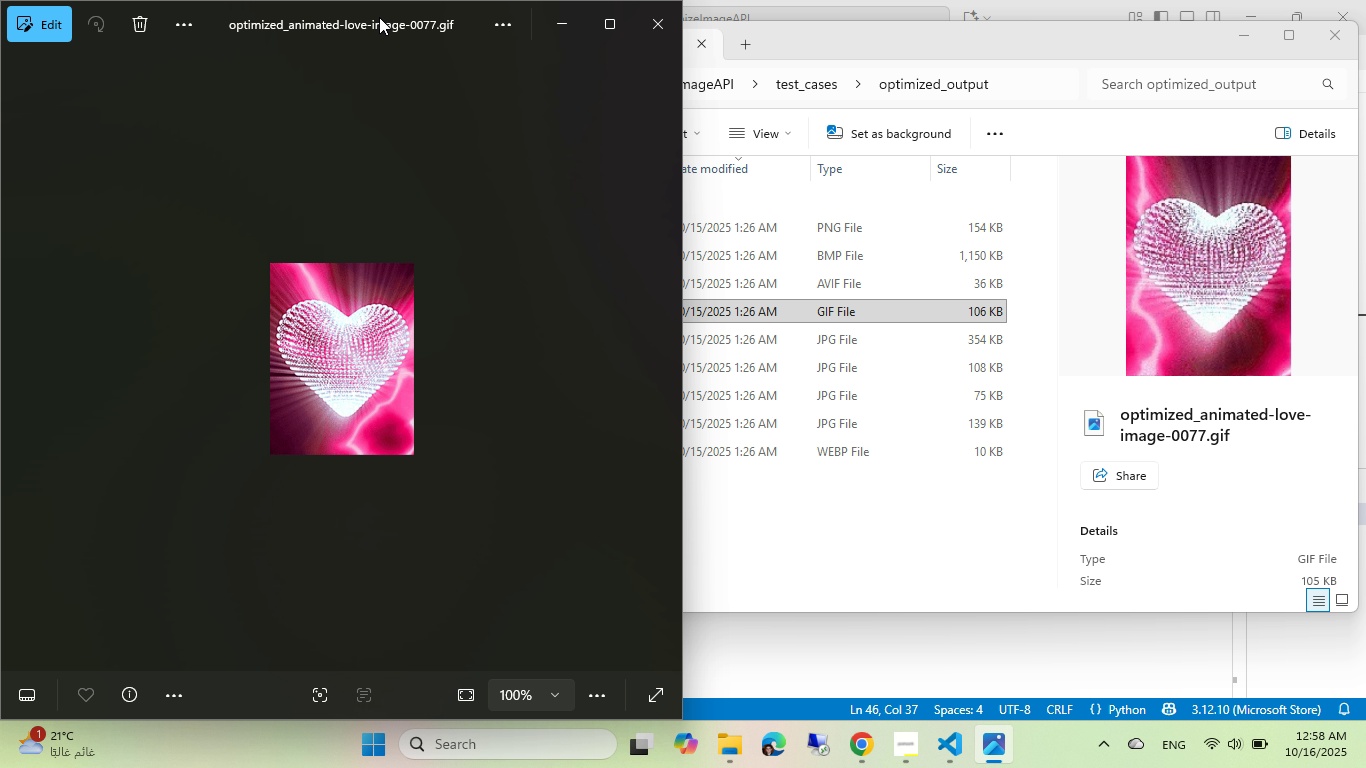 
left_click_drag(start_coordinate=[379, 17], to_coordinate=[1365, 261])
 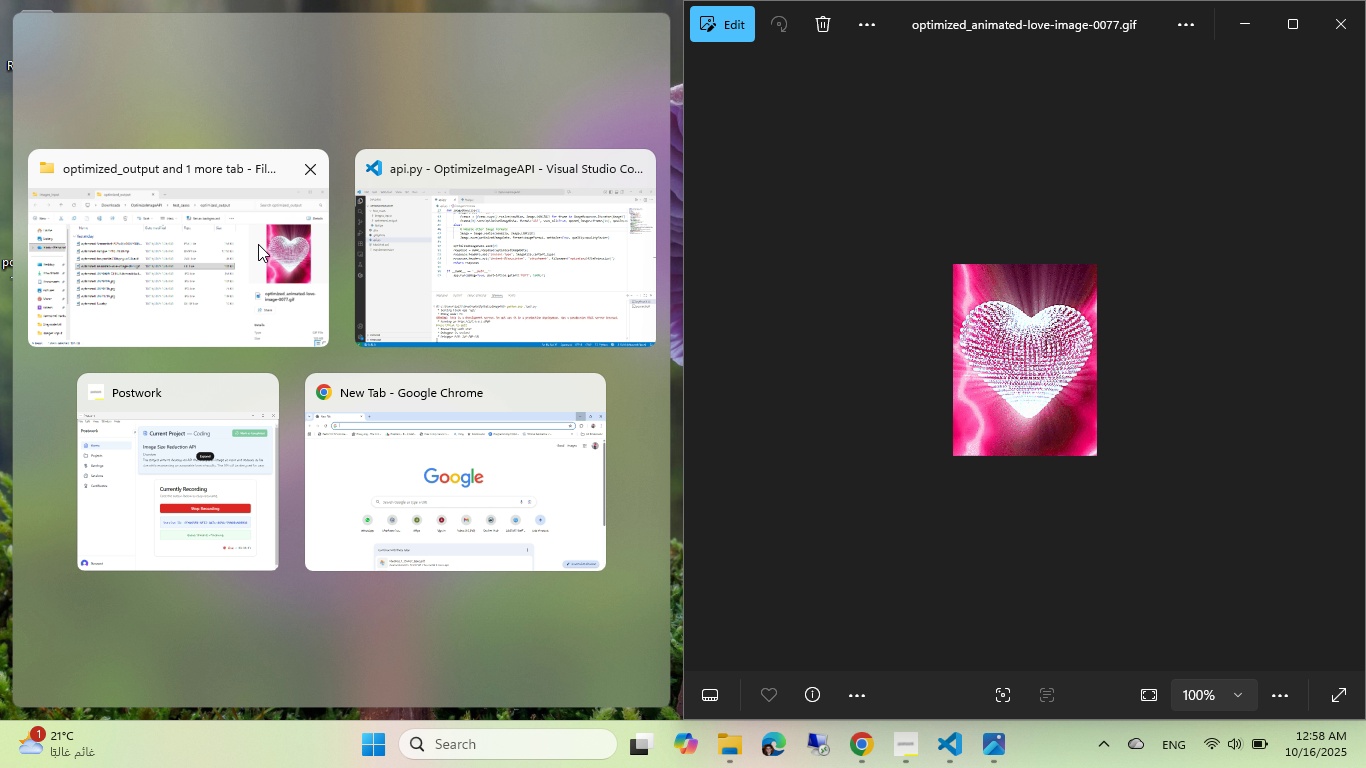 
left_click([246, 250])
 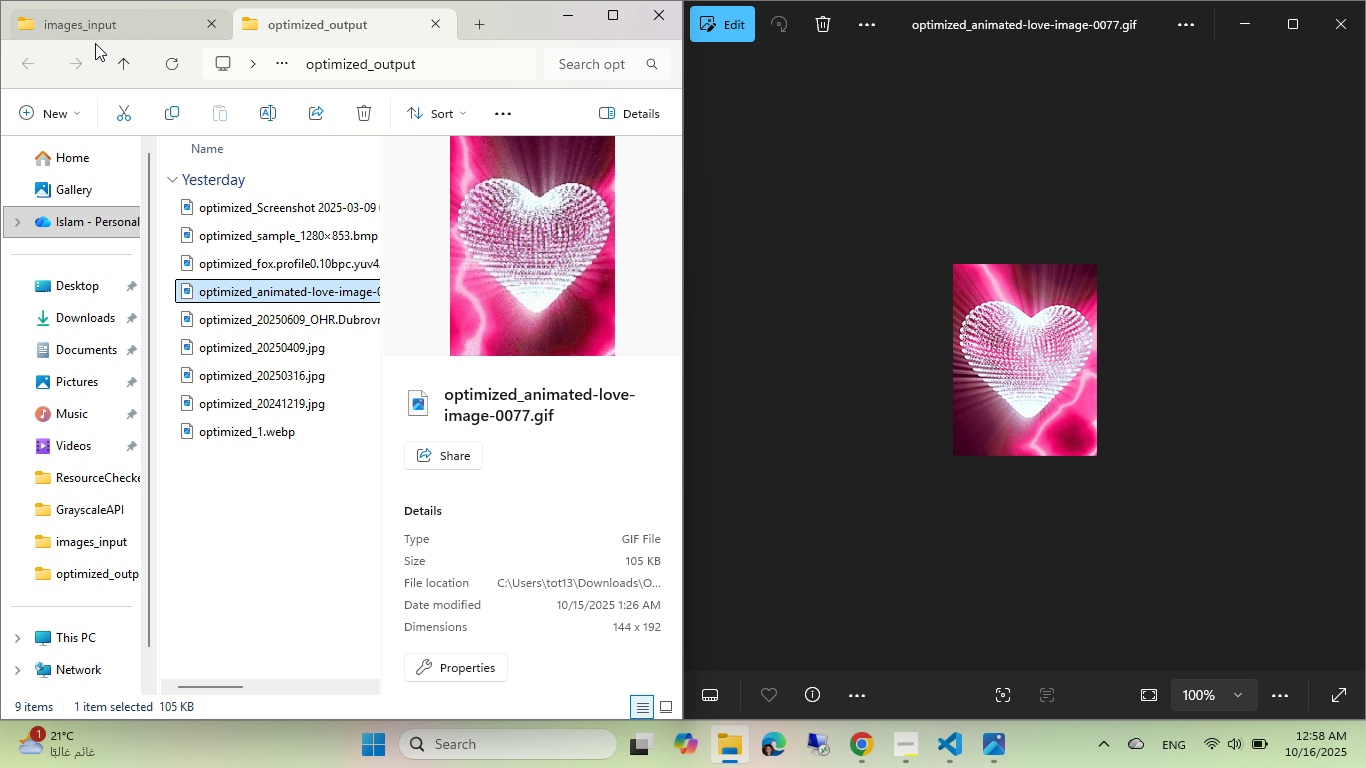 
left_click([76, 22])
 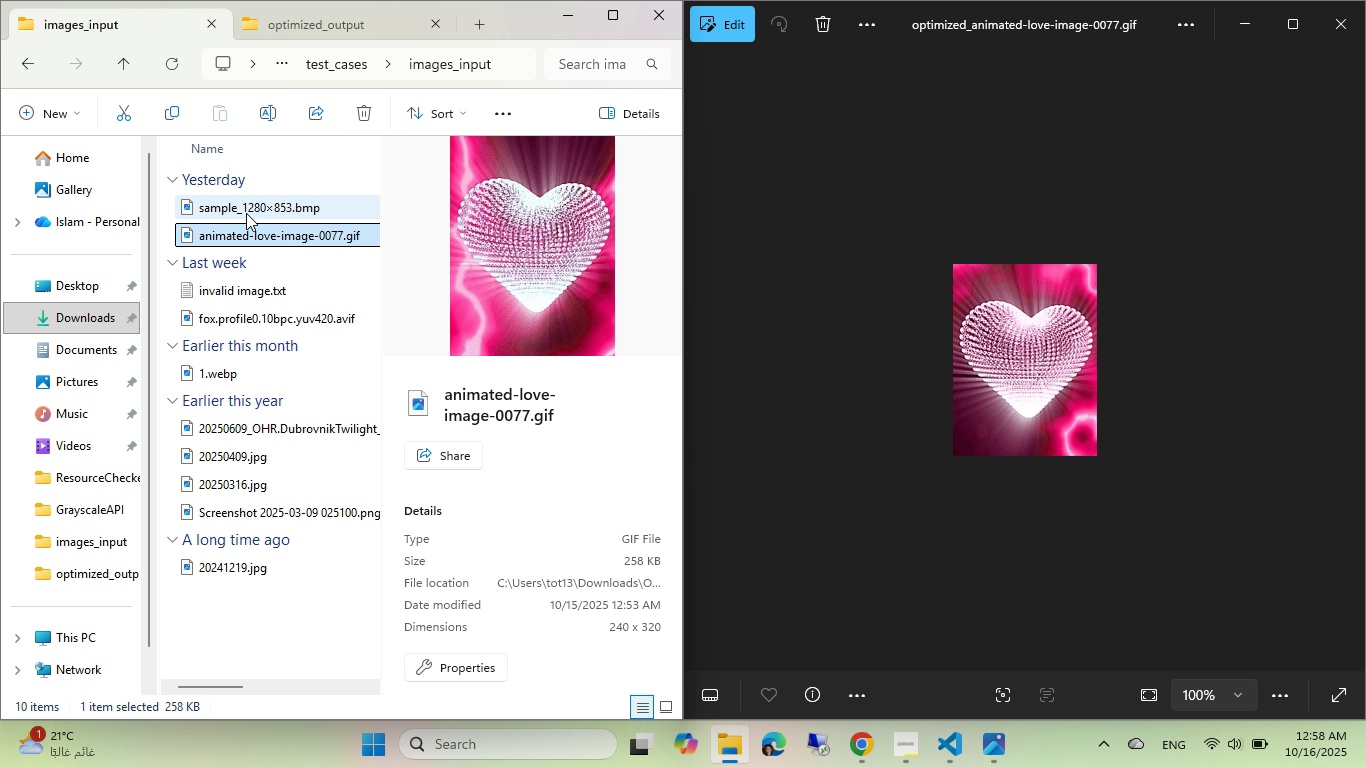 
key(NumpadEnter)
 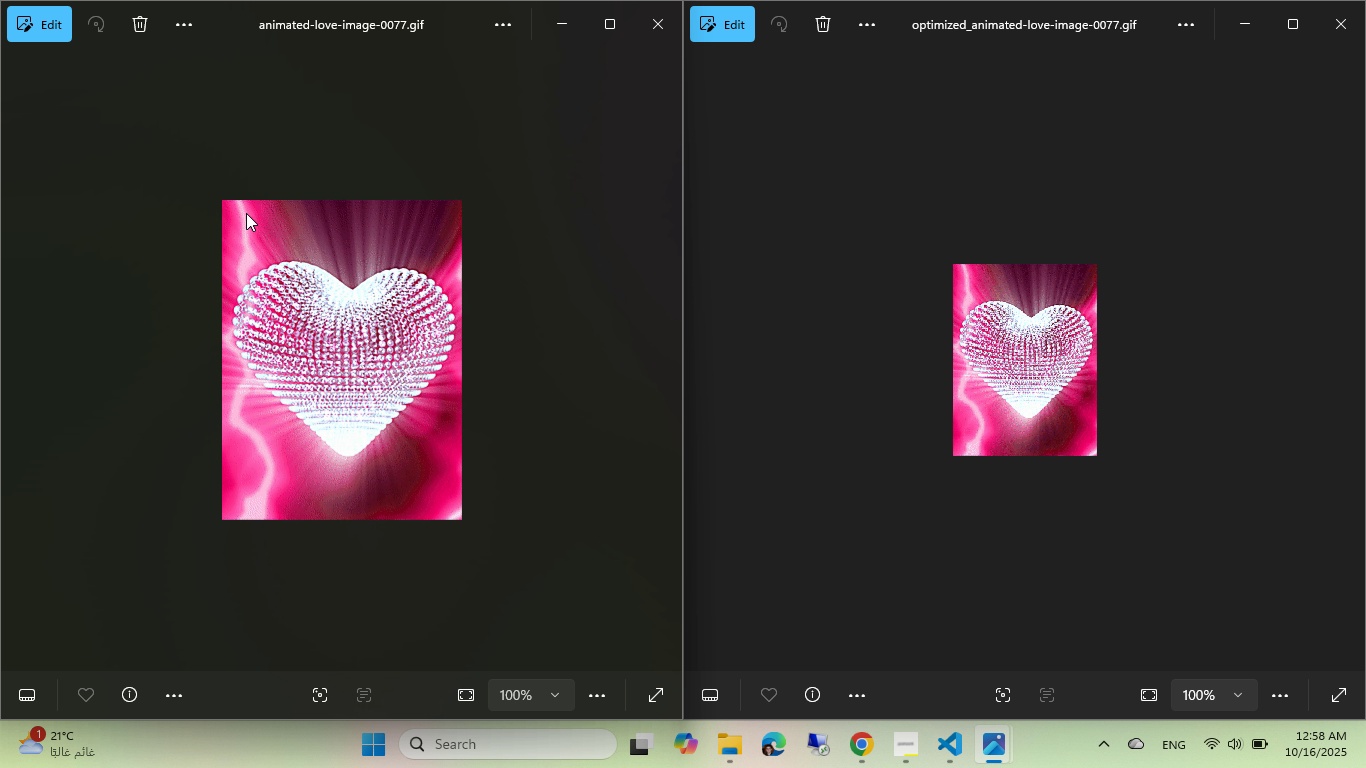 
wait(15.57)
 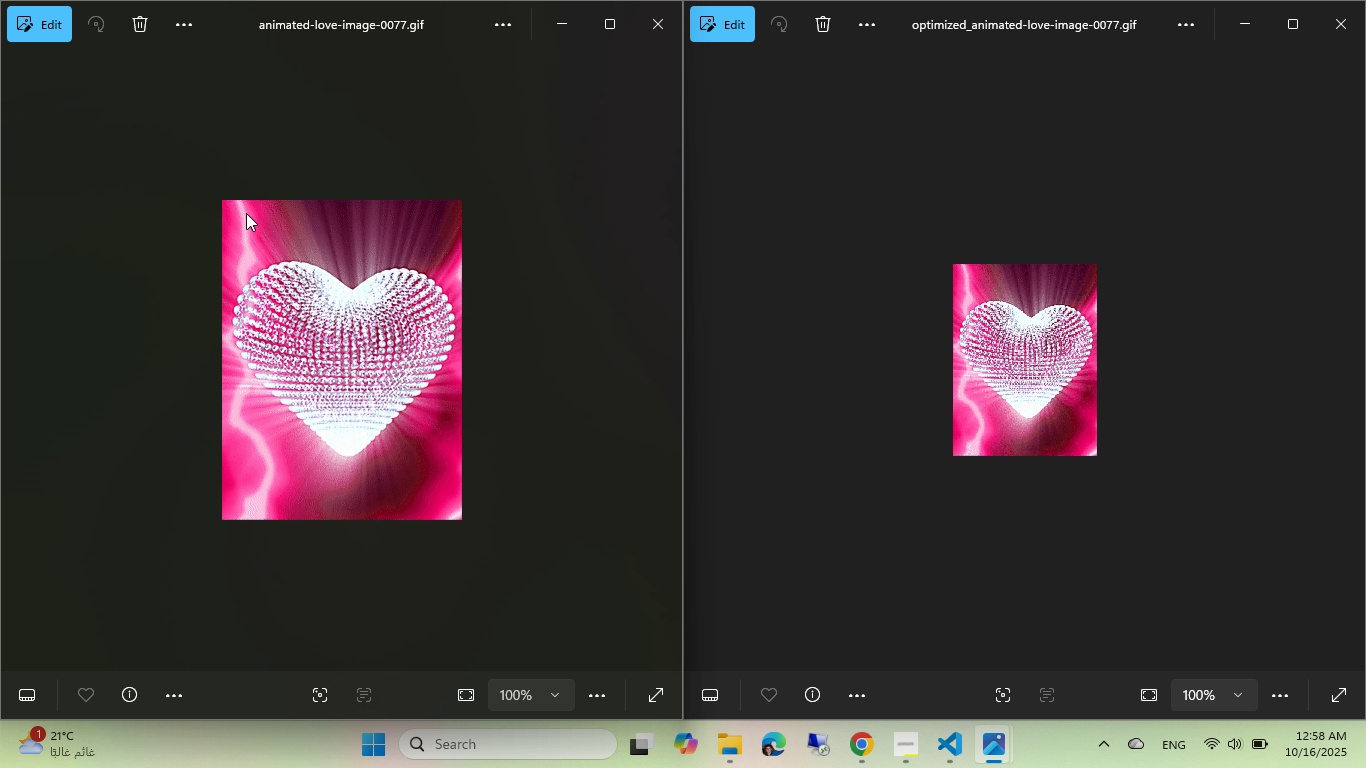 
left_click([1334, 27])
 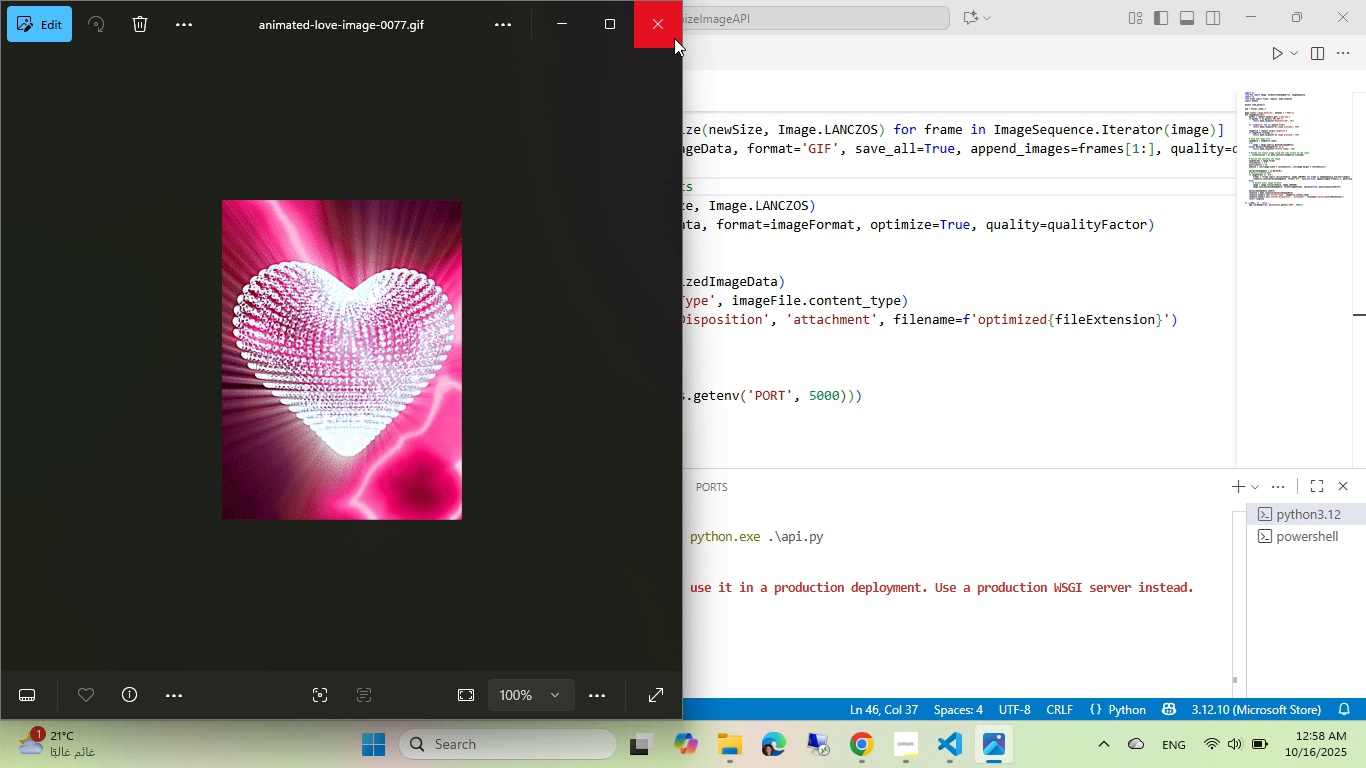 
left_click([674, 38])
 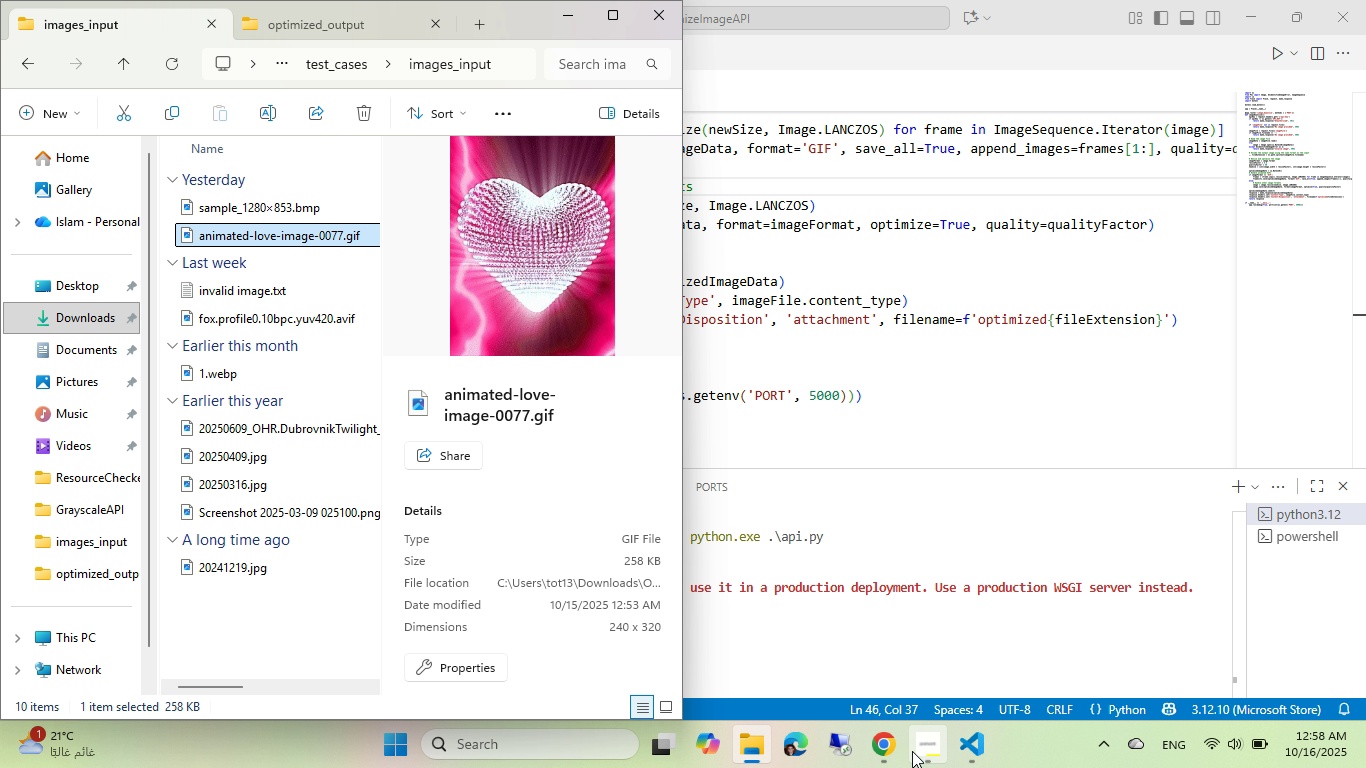 
left_click([898, 751])
 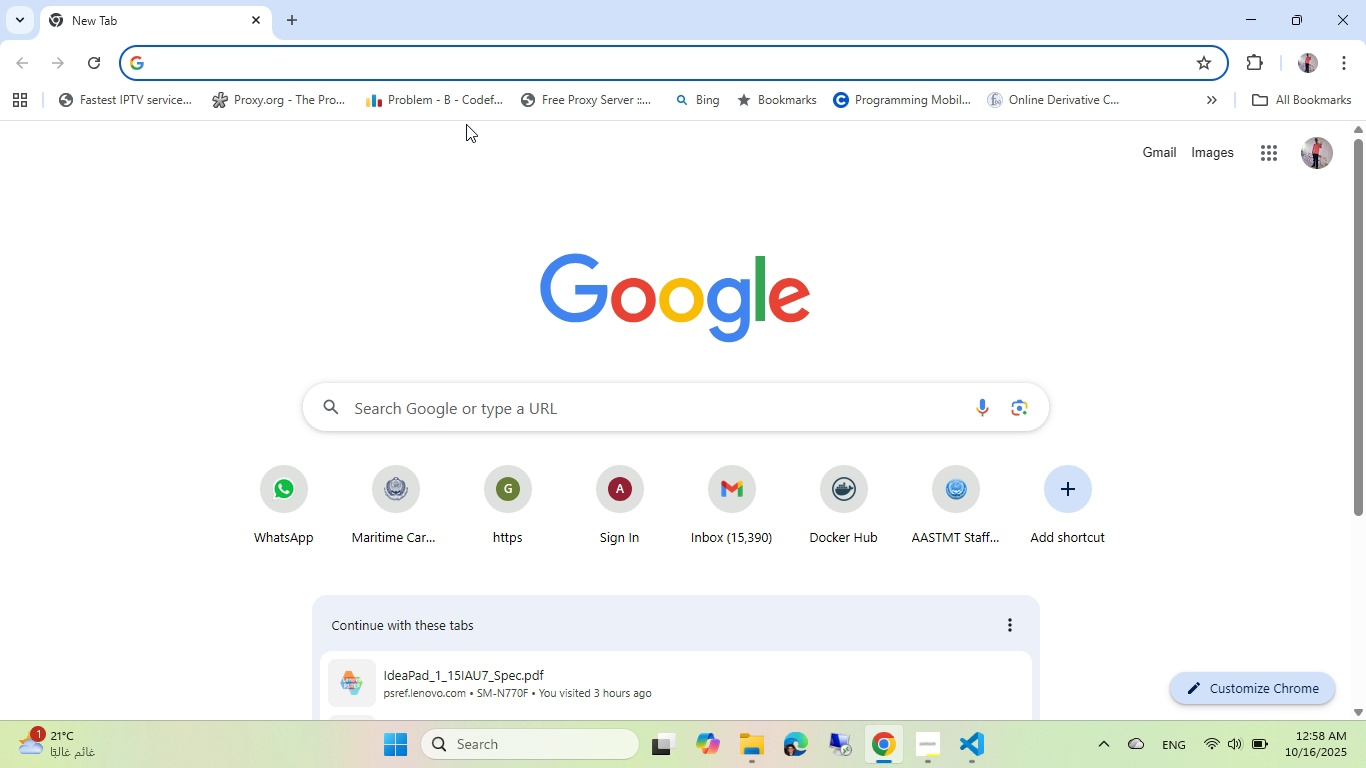 
type(lo)
key(Backspace)
type(ssess )
 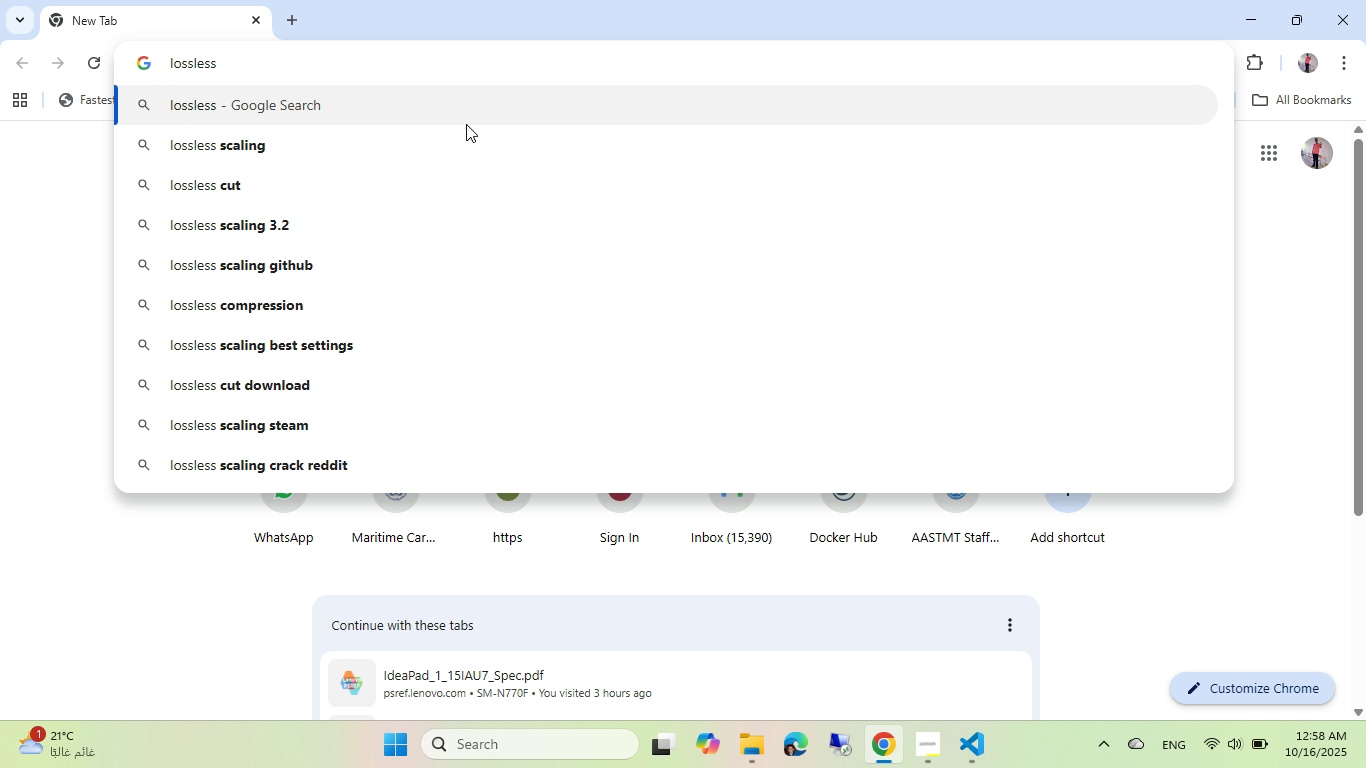 
hold_key(key=ArrowDown, duration=0.44)
 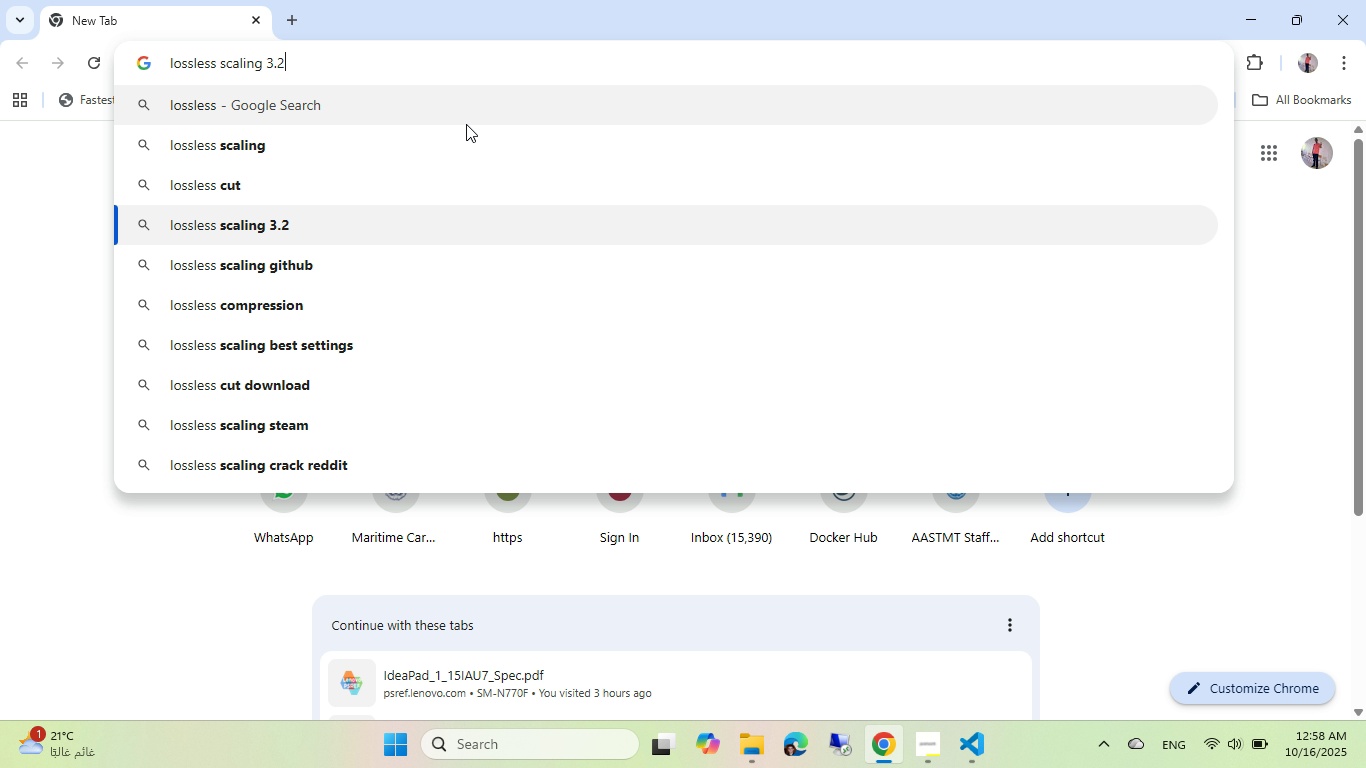 
key(ArrowDown)
 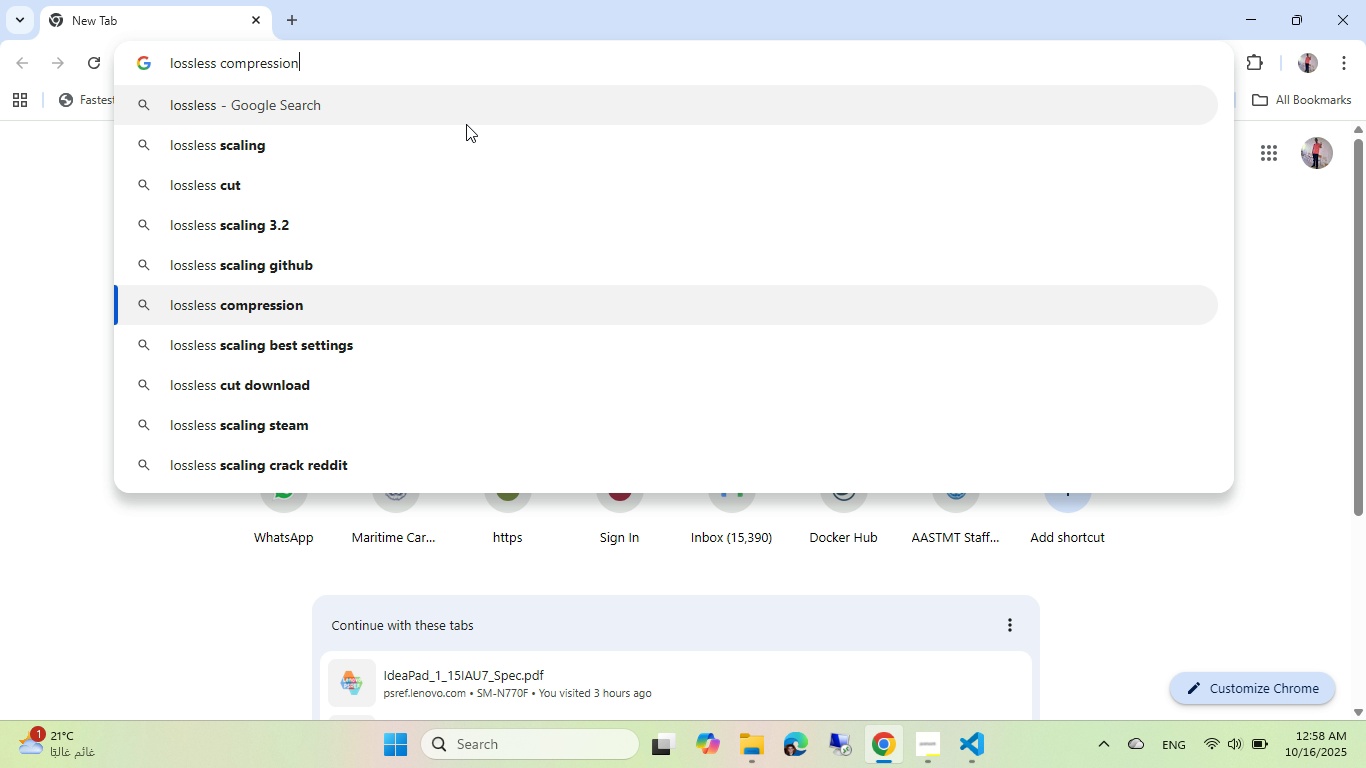 
key(ArrowDown)
 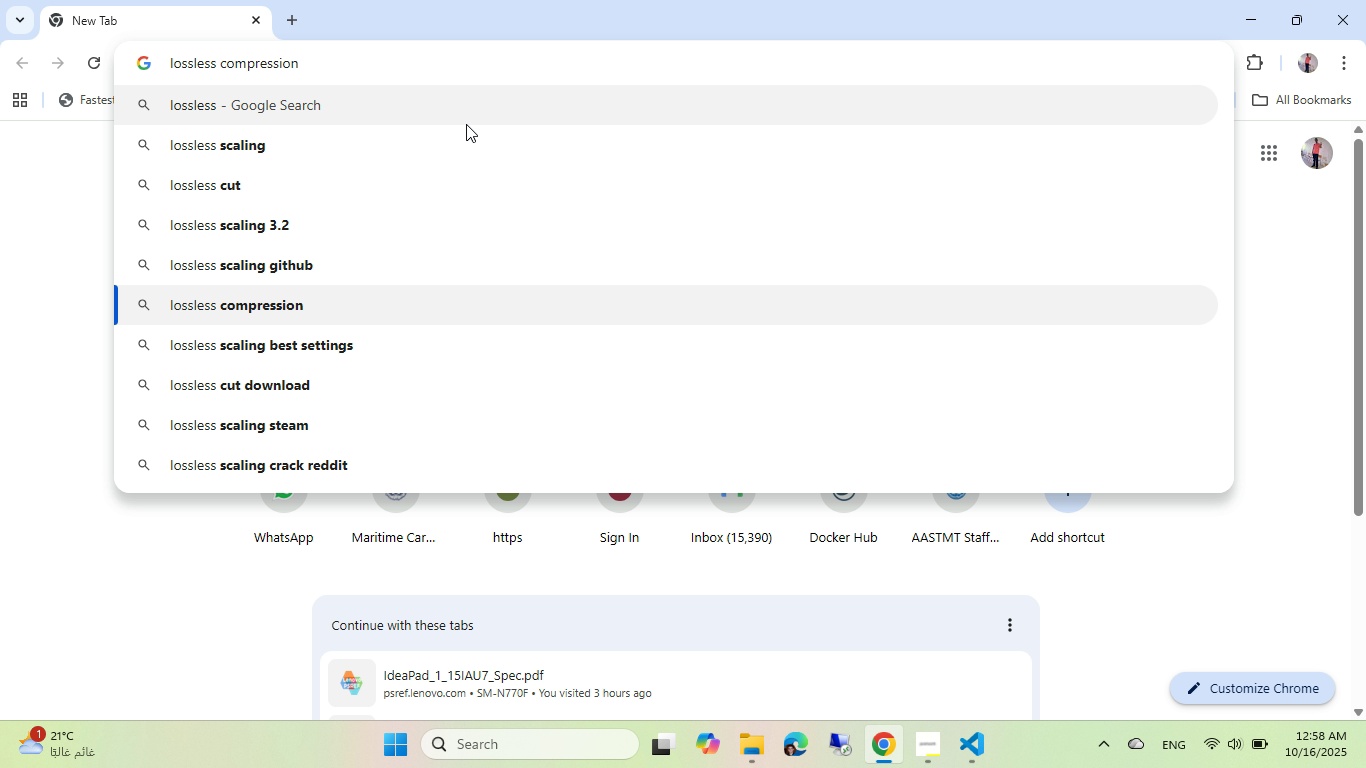 
key(Space)
 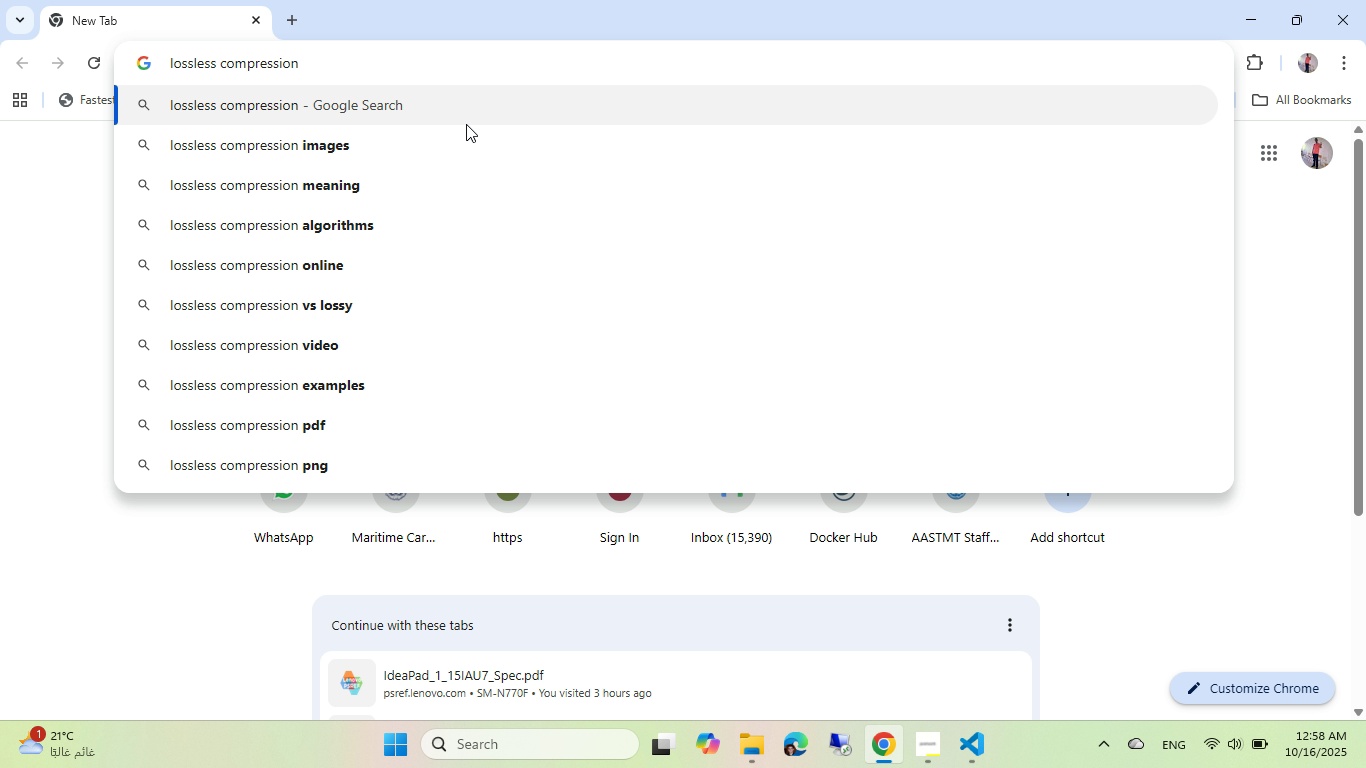 
key(Control+ControlLeft)
 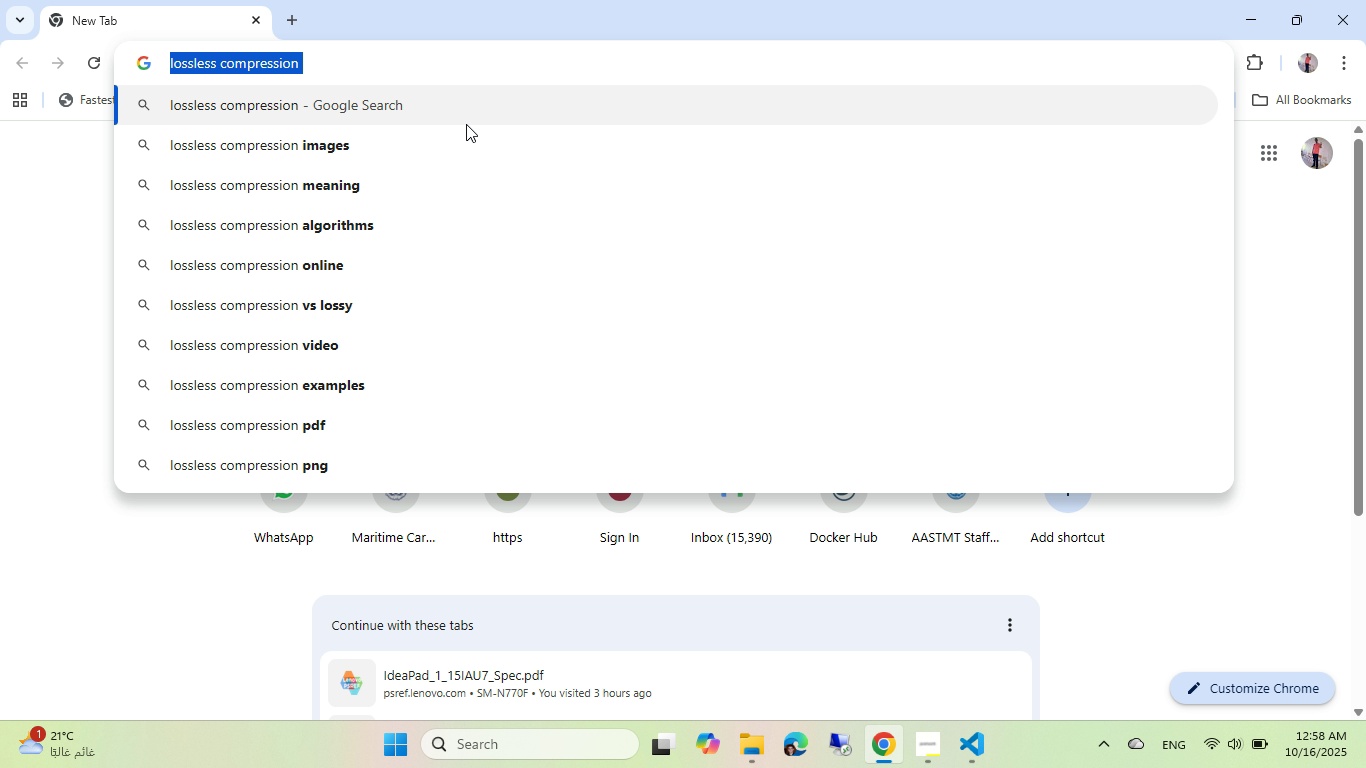 
key(Control+A)
 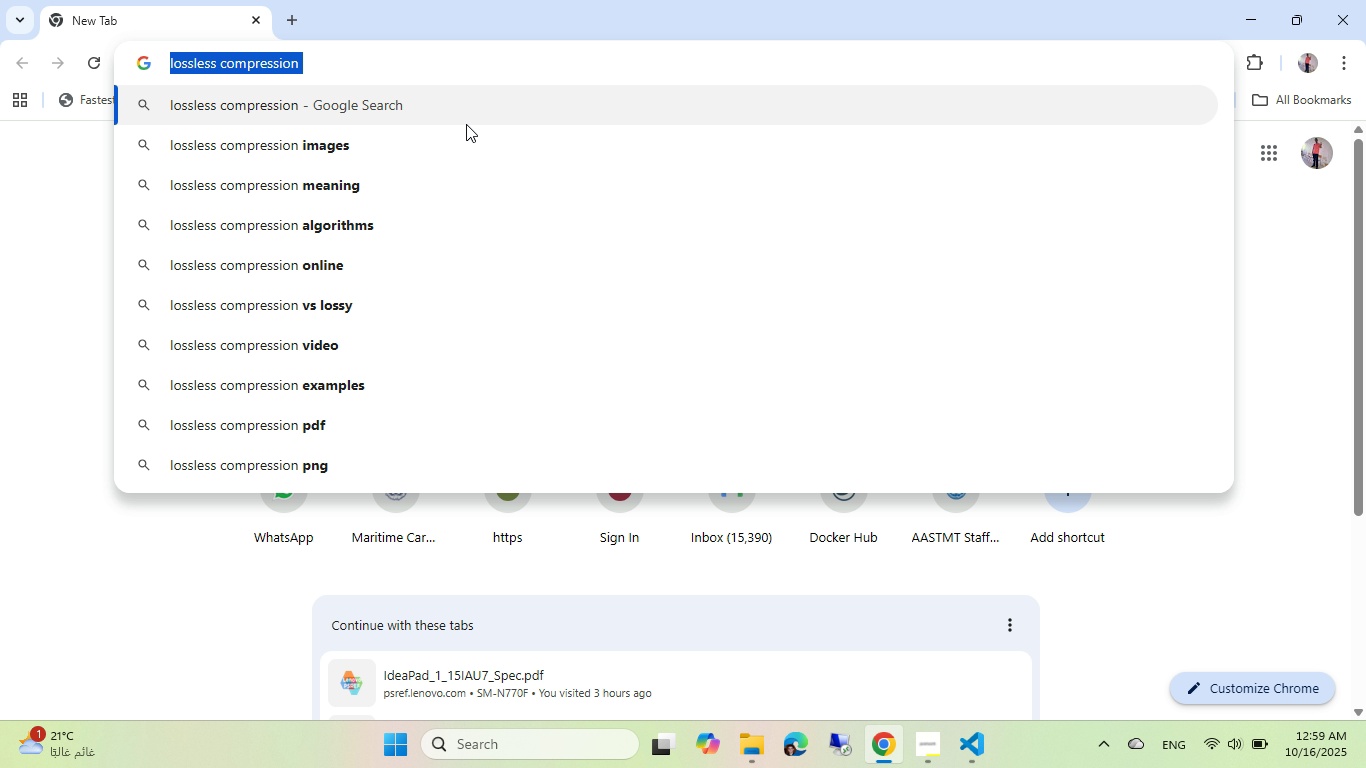 
type(python lsosless)
 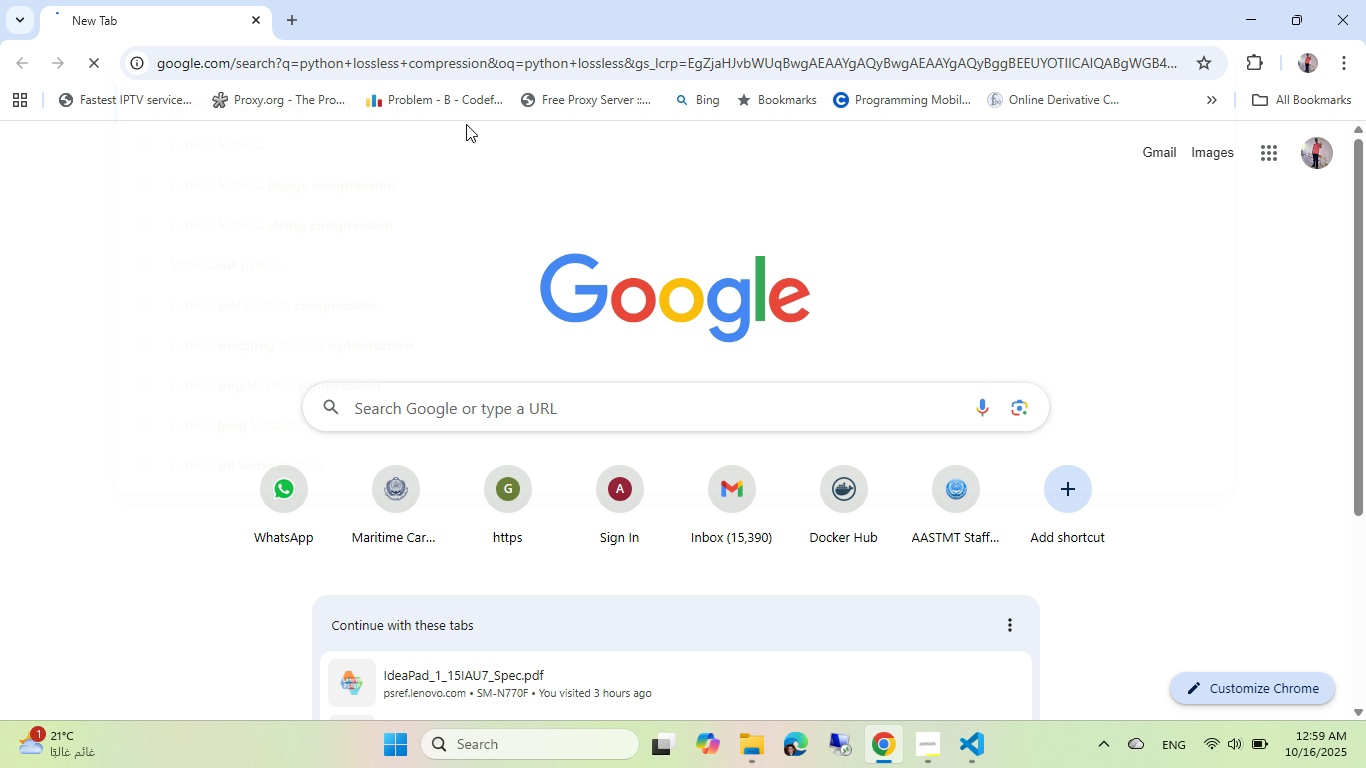 
key(Enter)
 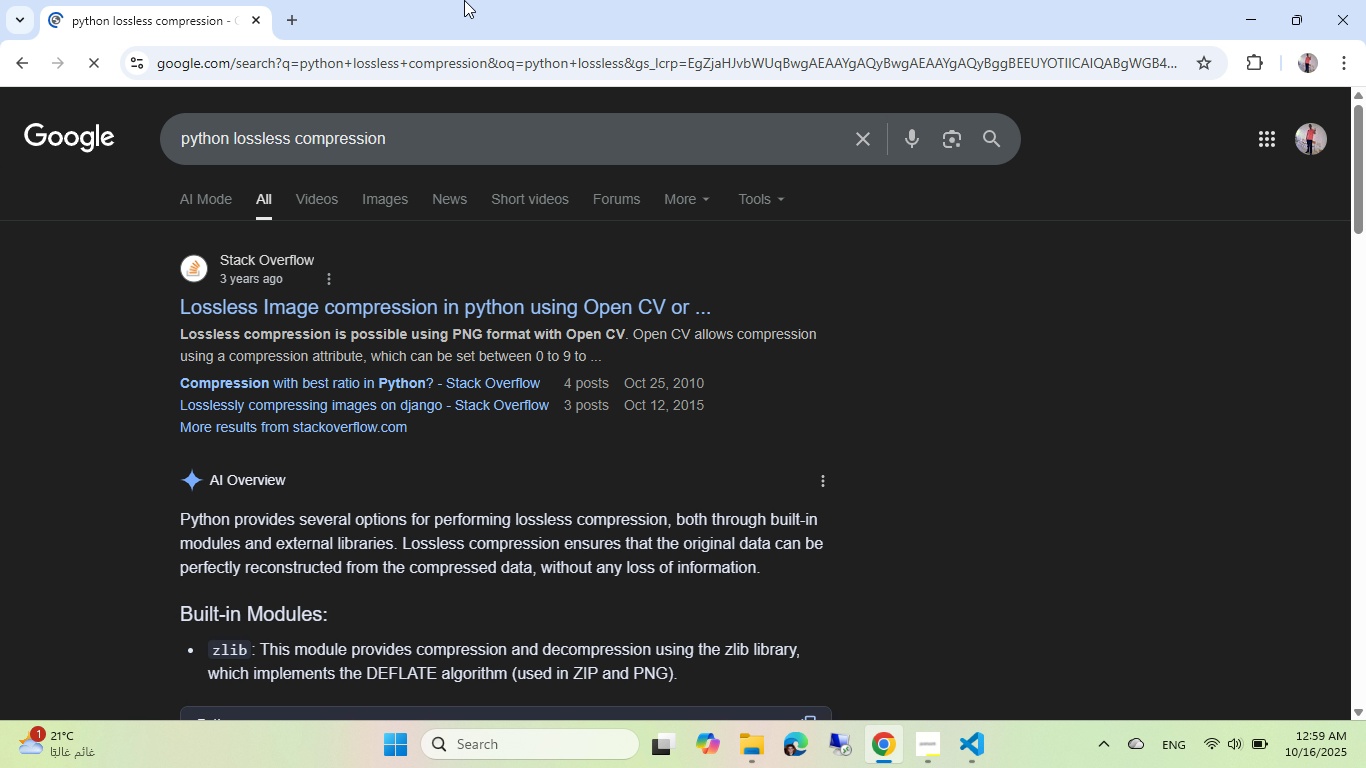 
left_click([618, 305])
 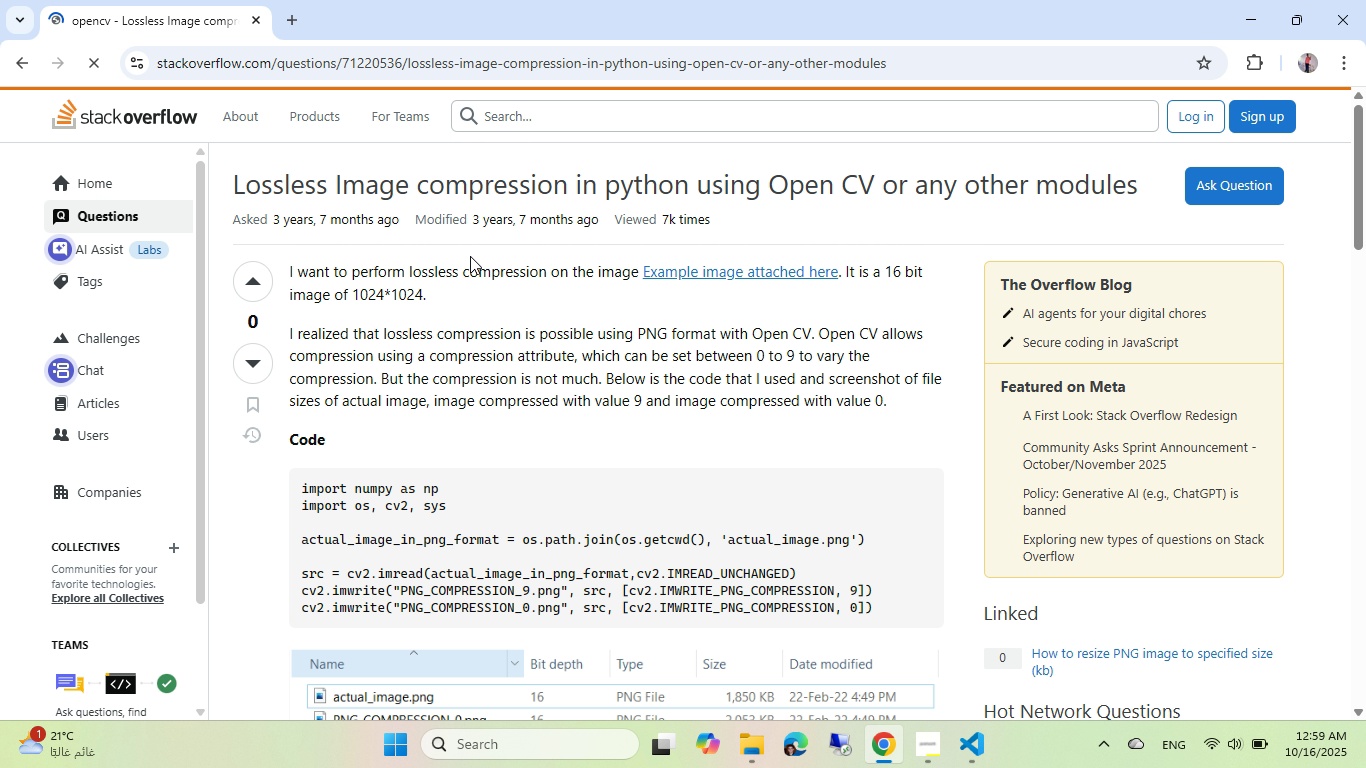 
scroll: coordinate [470, 256], scroll_direction: down, amount: 4.0
 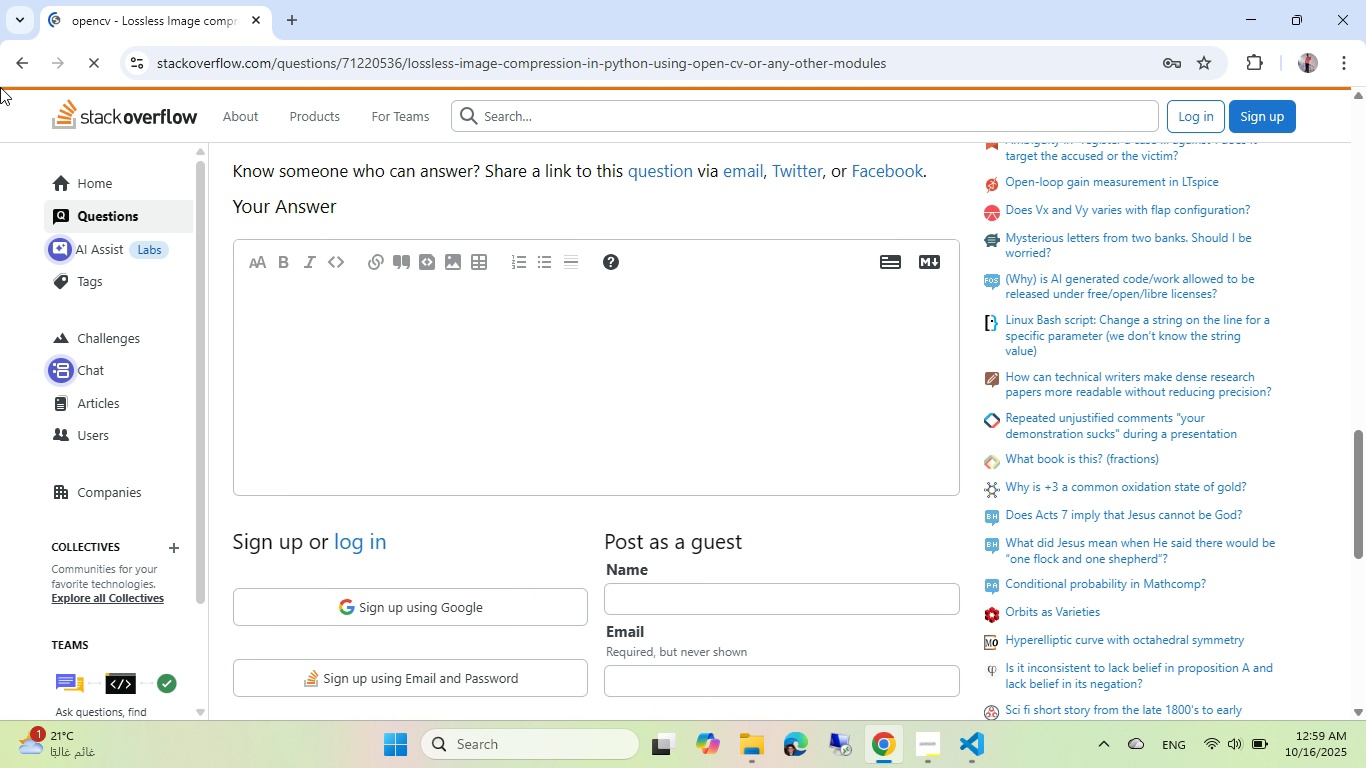 
left_click([13, 73])
 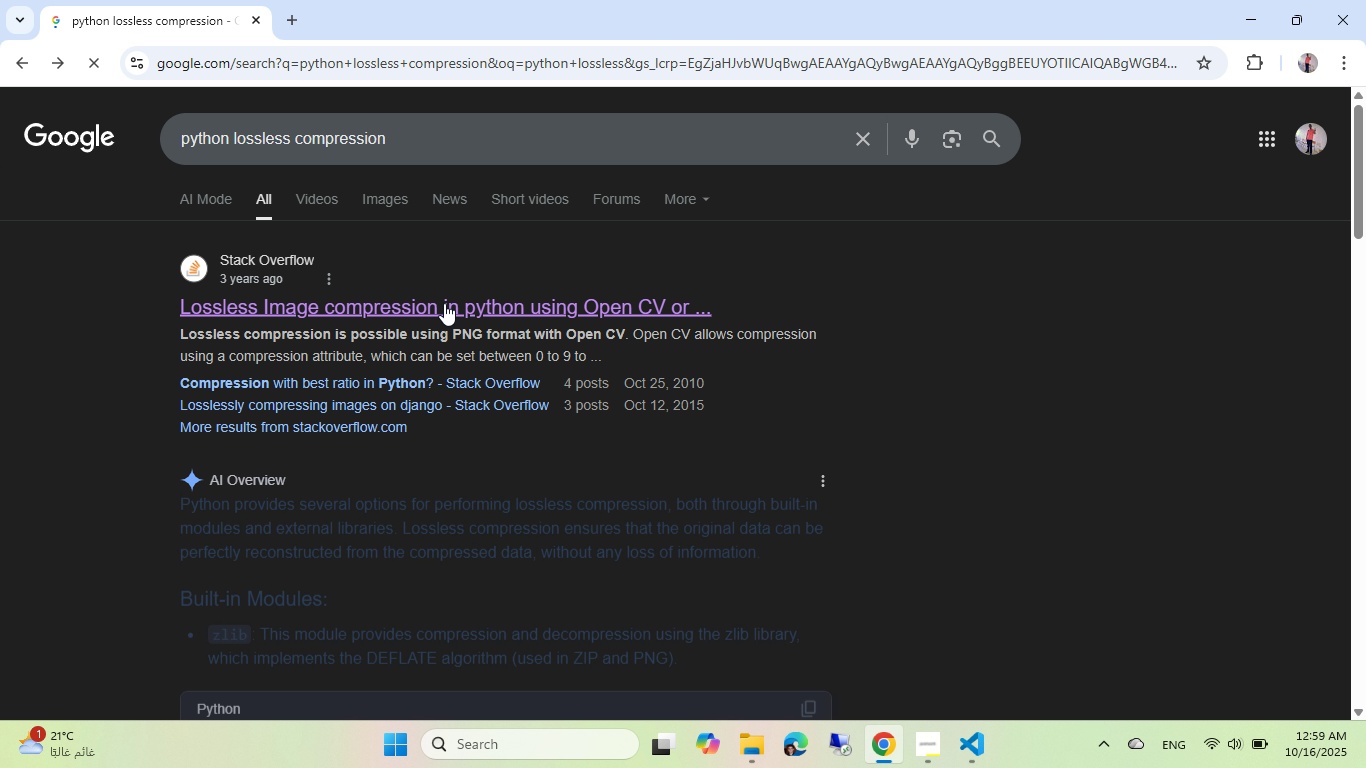 
scroll: coordinate [444, 303], scroll_direction: down, amount: 1.0
 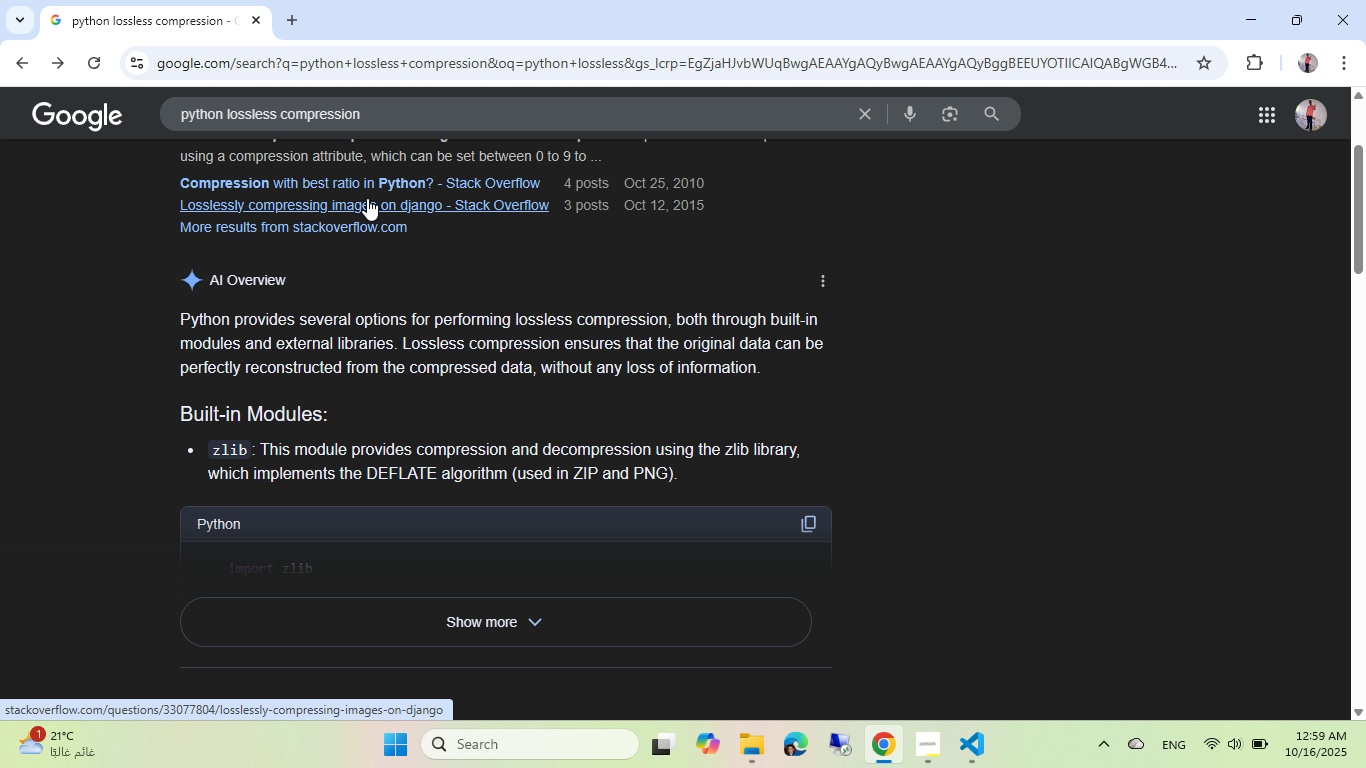 
left_click([375, 183])
 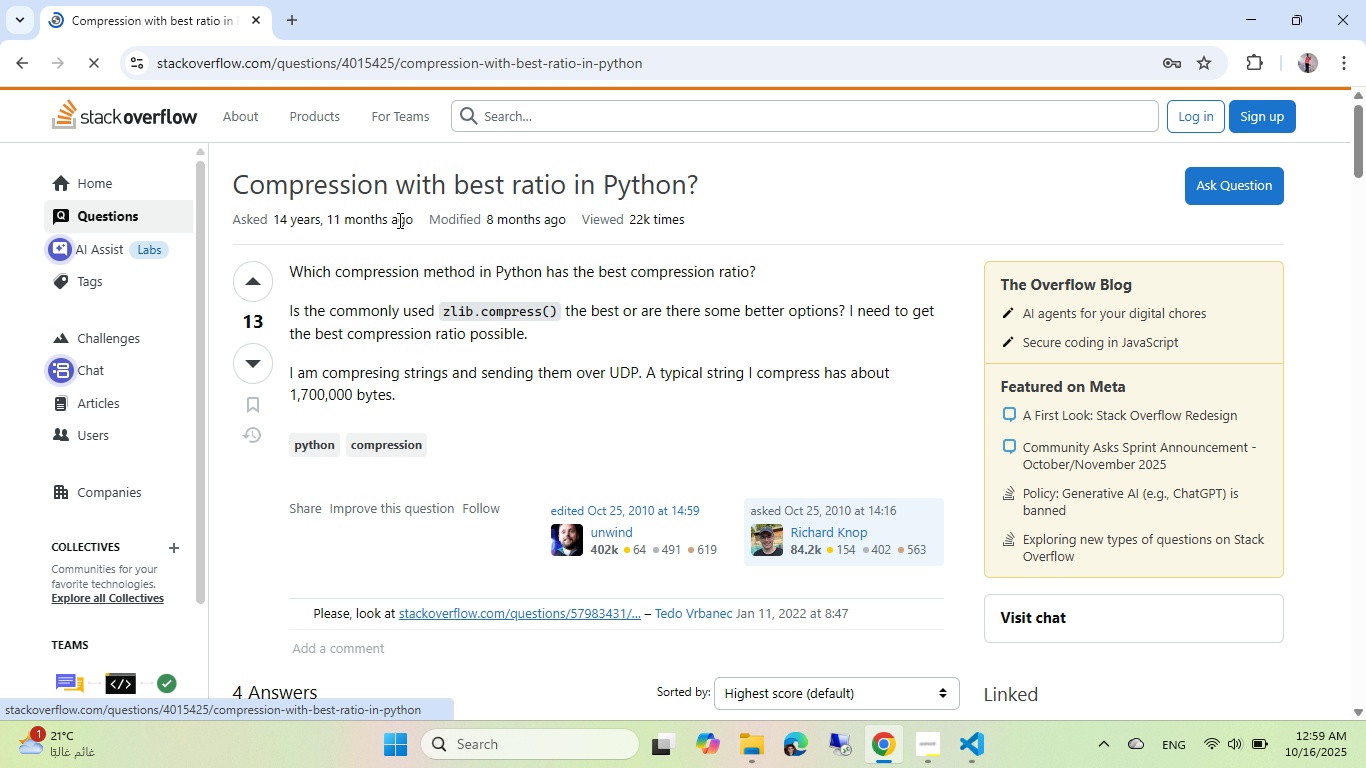 
scroll: coordinate [399, 220], scroll_direction: down, amount: 4.0
 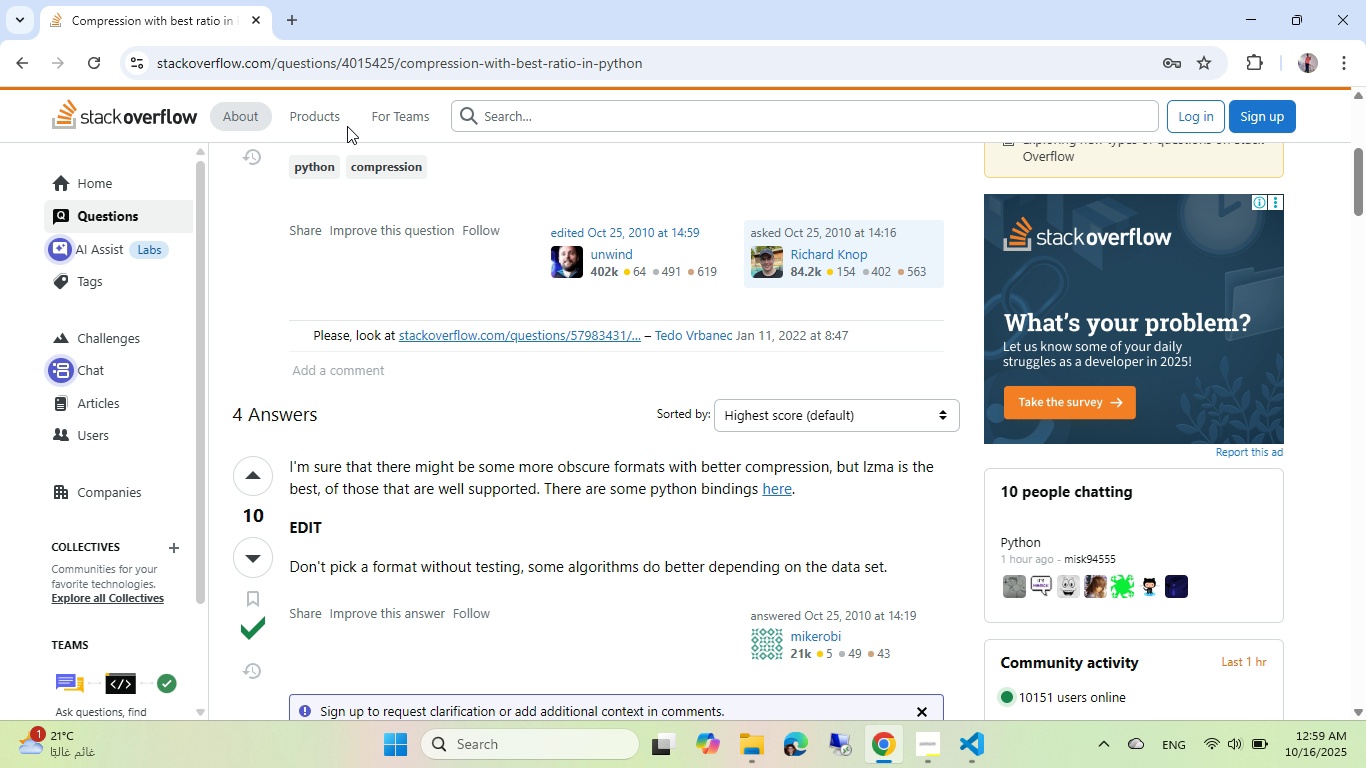 
left_click([8, 63])
 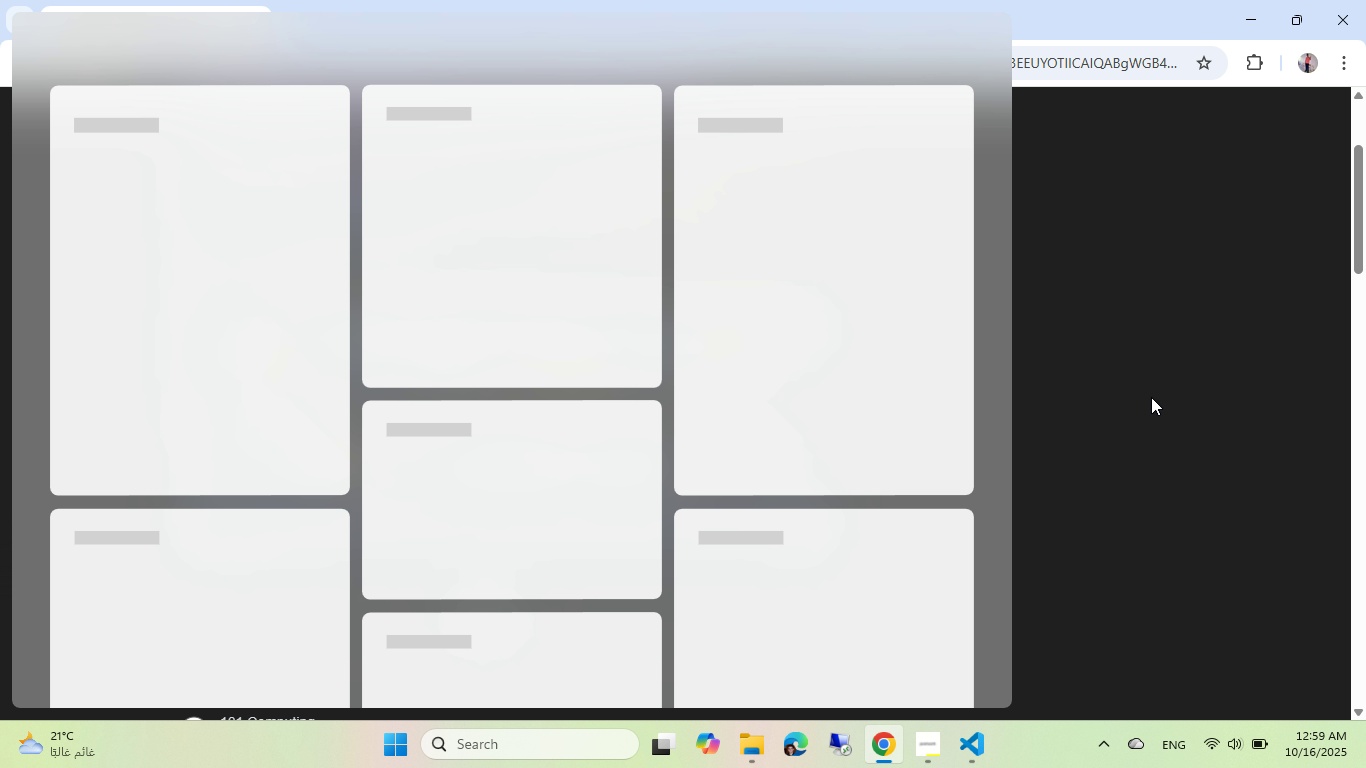 
wait(5.12)
 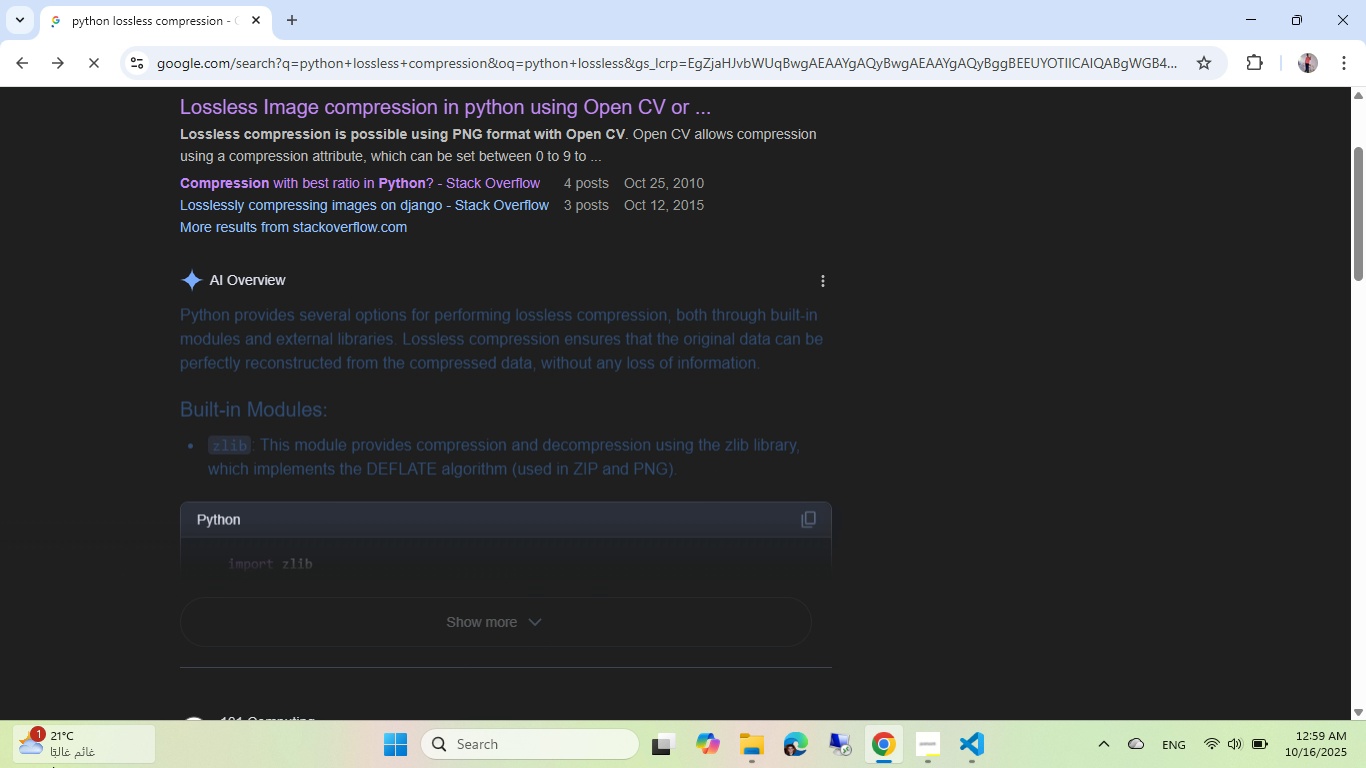 
left_click([1074, 180])
 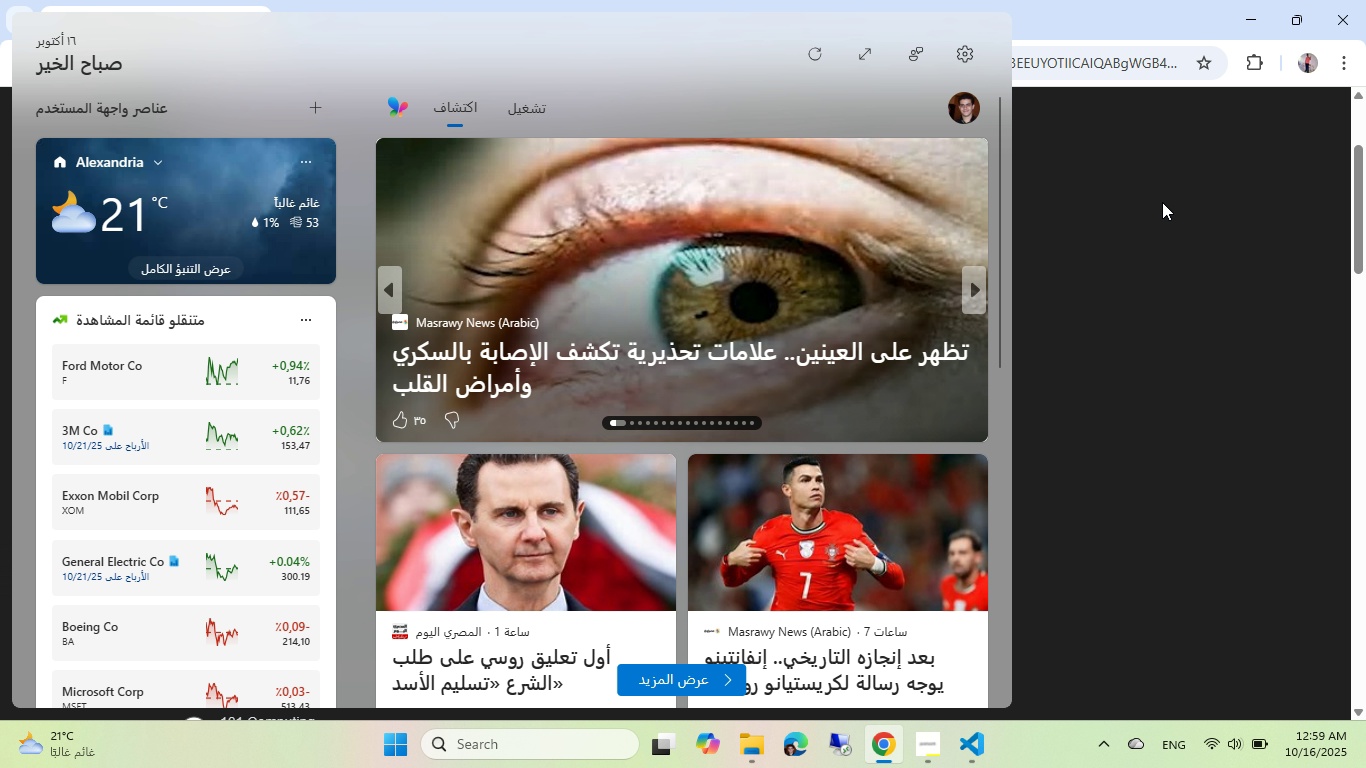 
left_click([1162, 202])
 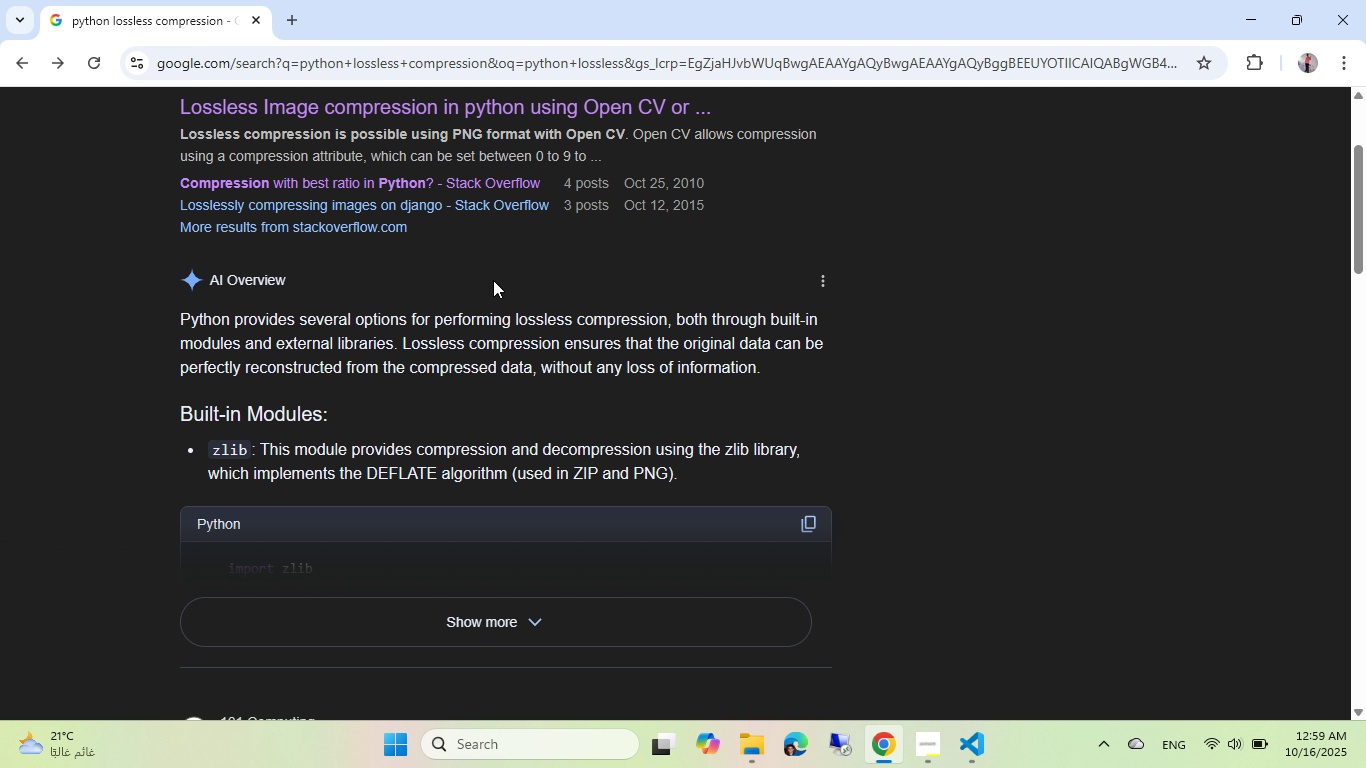 
scroll: coordinate [490, 280], scroll_direction: down, amount: 2.0
 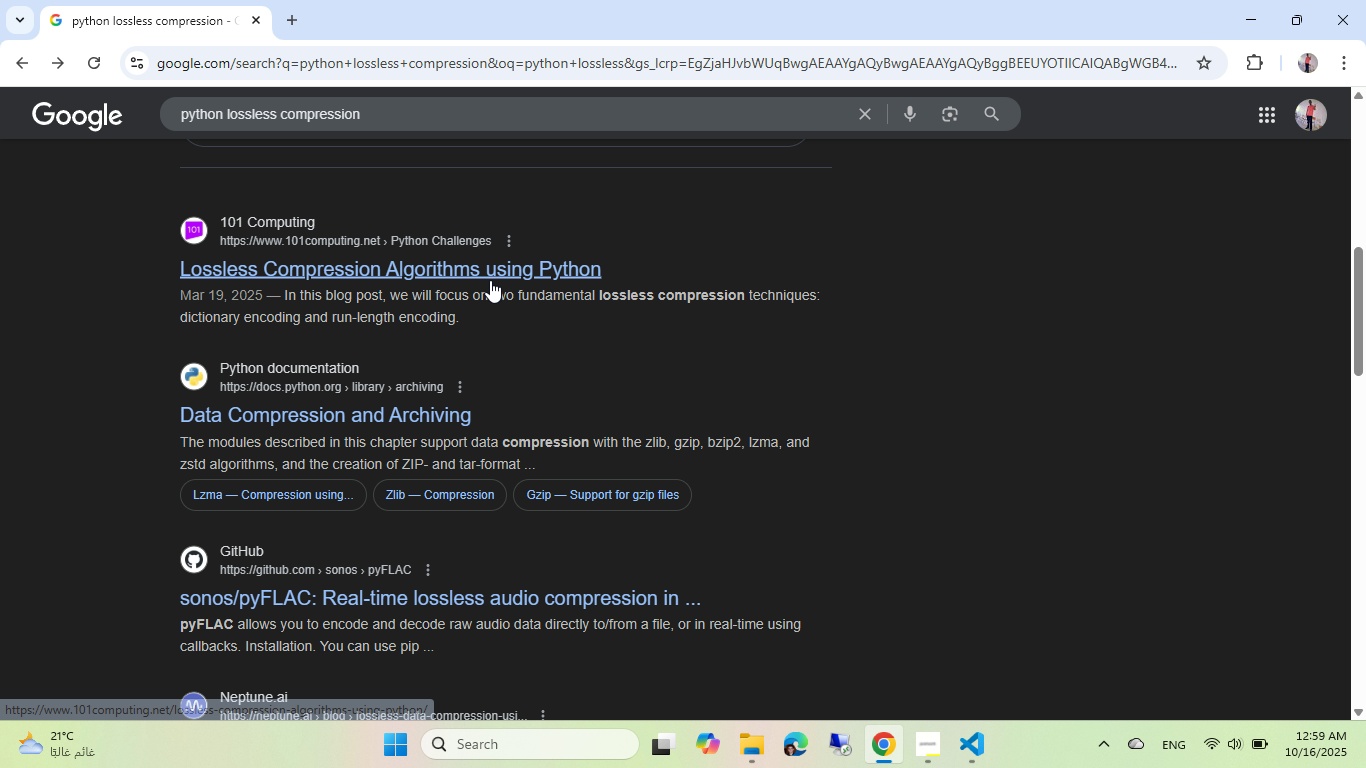 
scroll: coordinate [490, 280], scroll_direction: up, amount: 7.0
 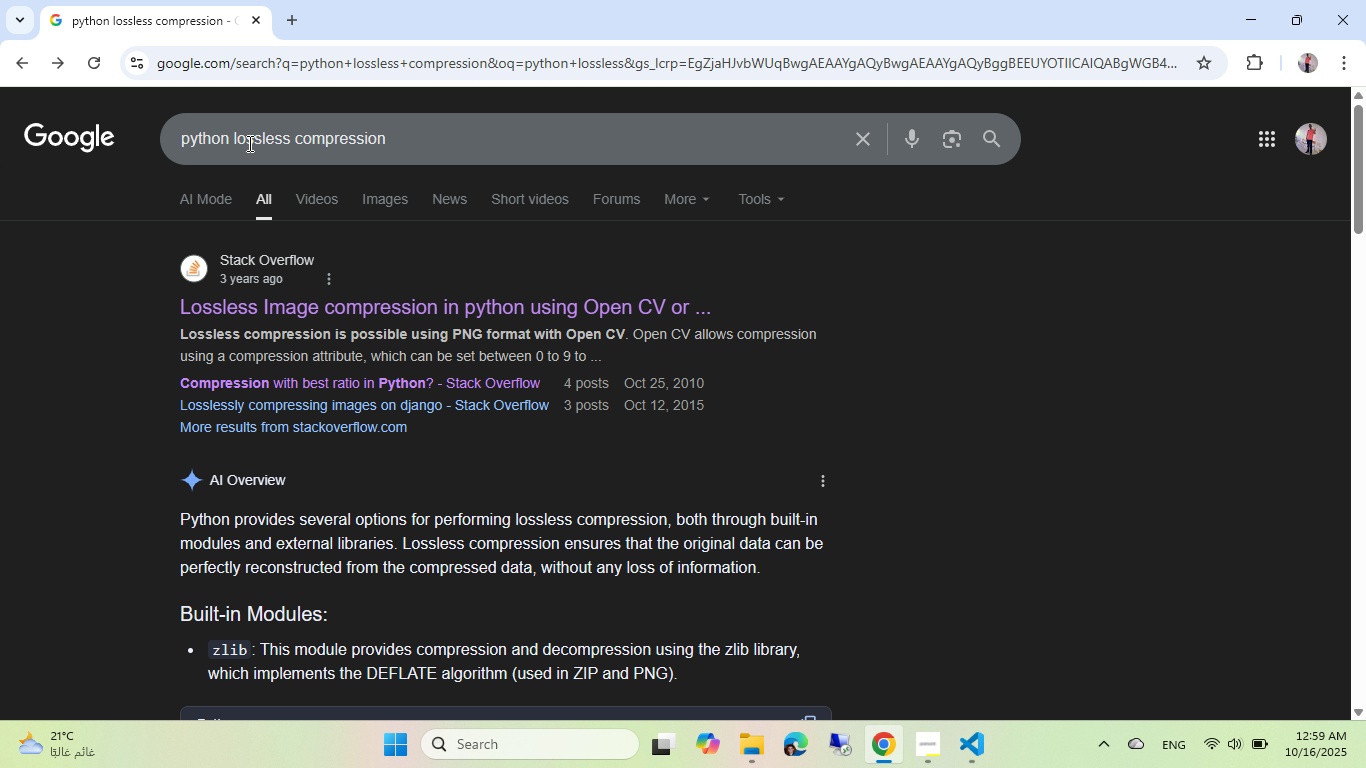 
left_click([249, 142])
 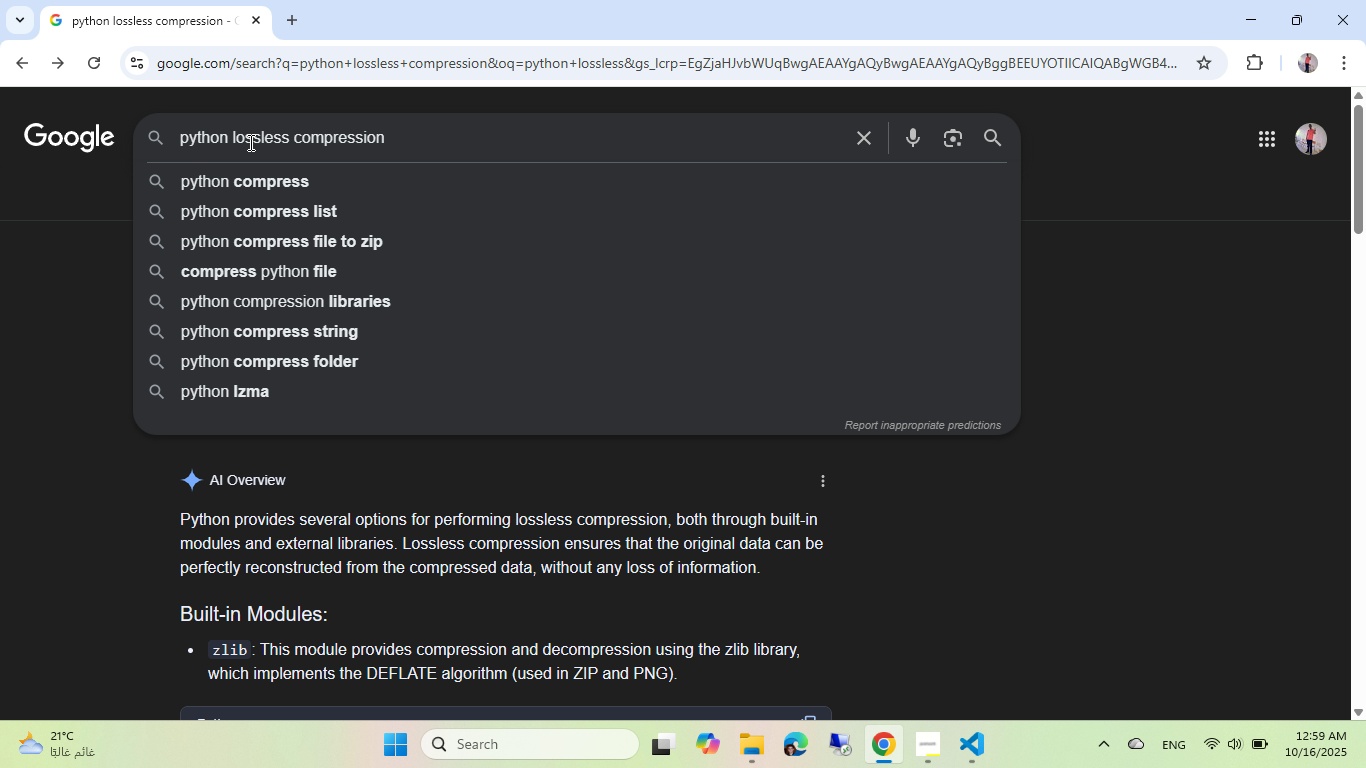 
key(Control+ControlLeft)
 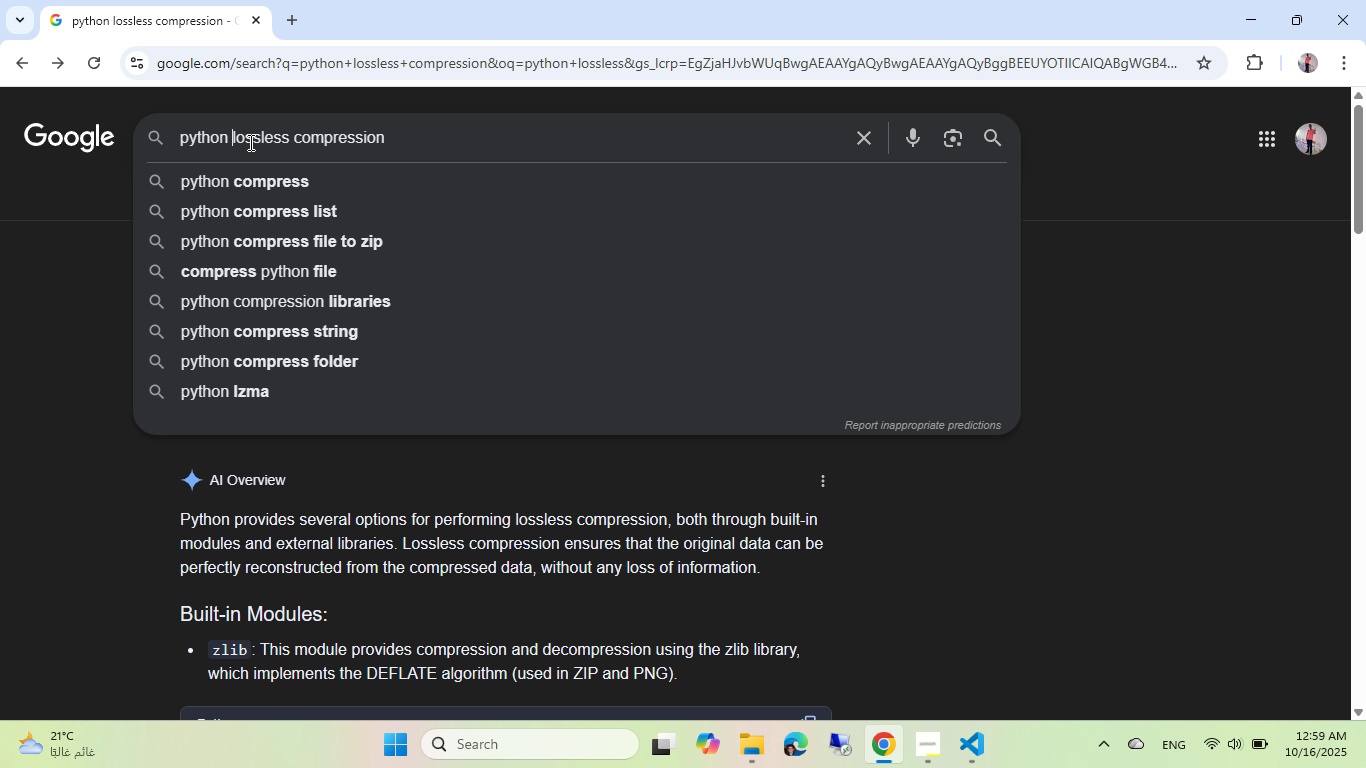 
key(Control+ArrowLeft)
 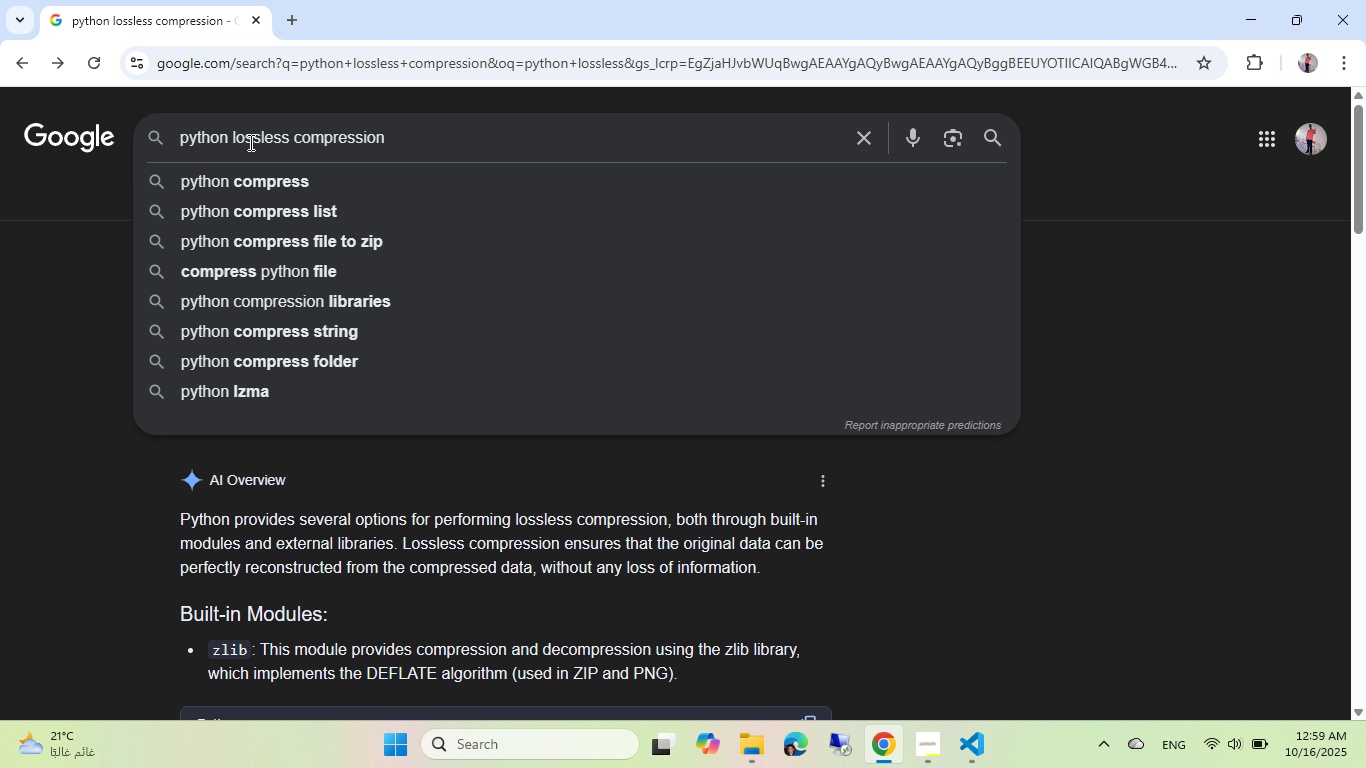 
type(imae)
key(Backspace)
key(Backspace)
type(e)
key(Backspace)
key(Backspace)
type(ae  [End]illow)
 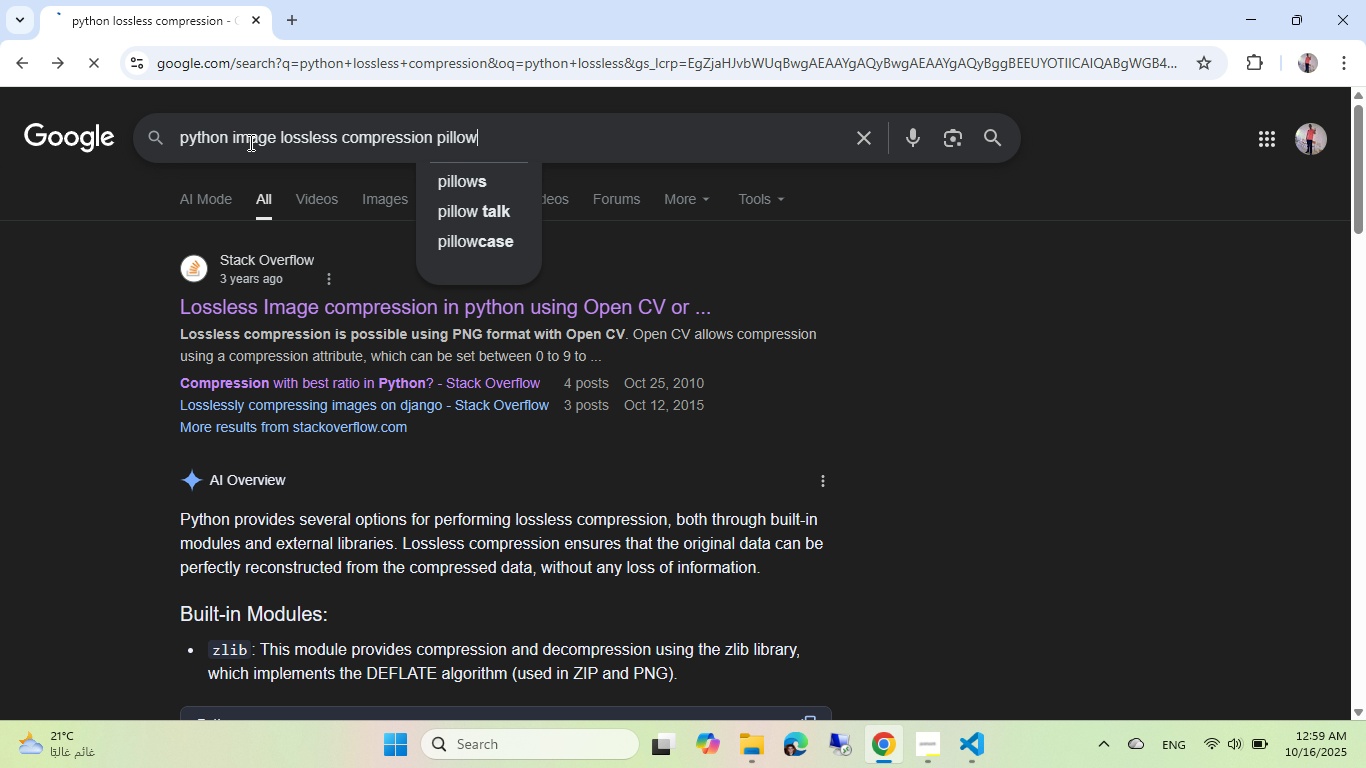 
hold_key(key=G, duration=1.35)
 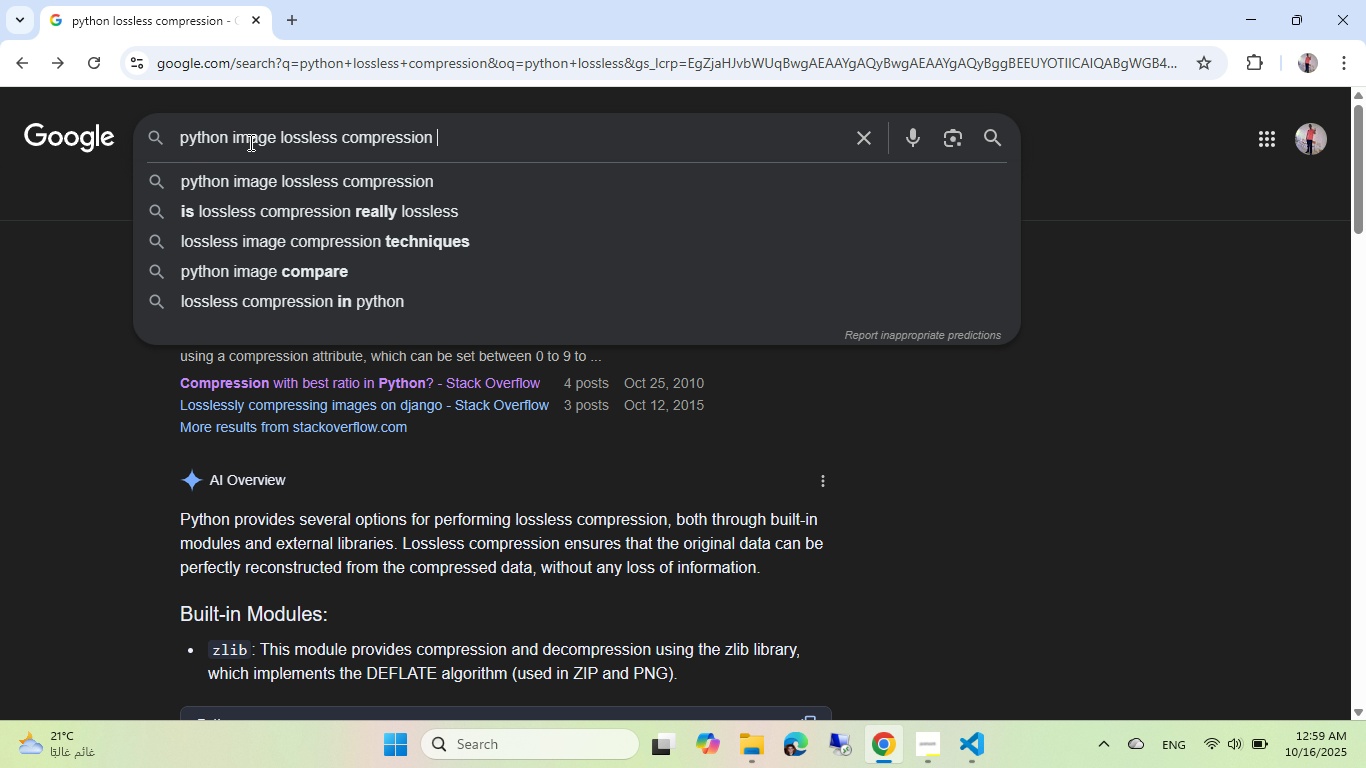 
key(Enter)
 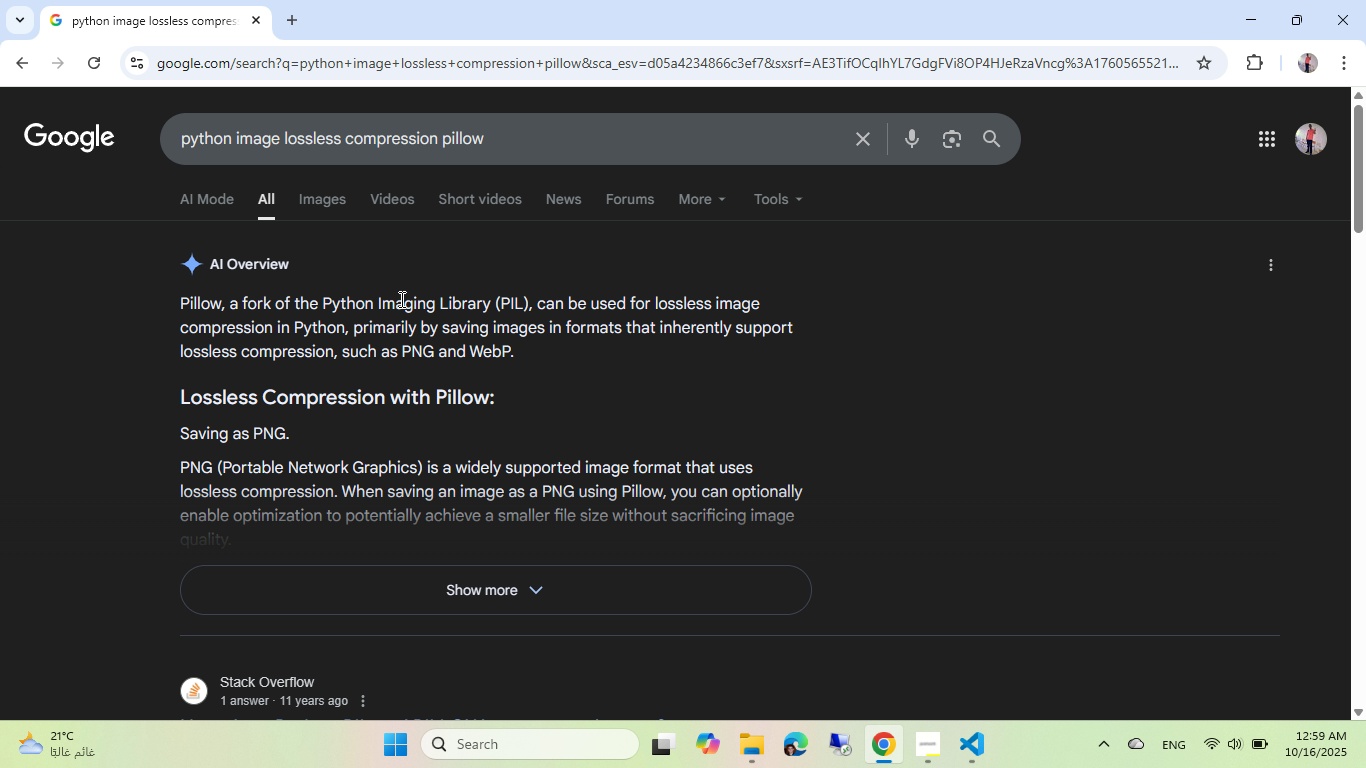 
scroll: coordinate [439, 375], scroll_direction: down, amount: 1.0
 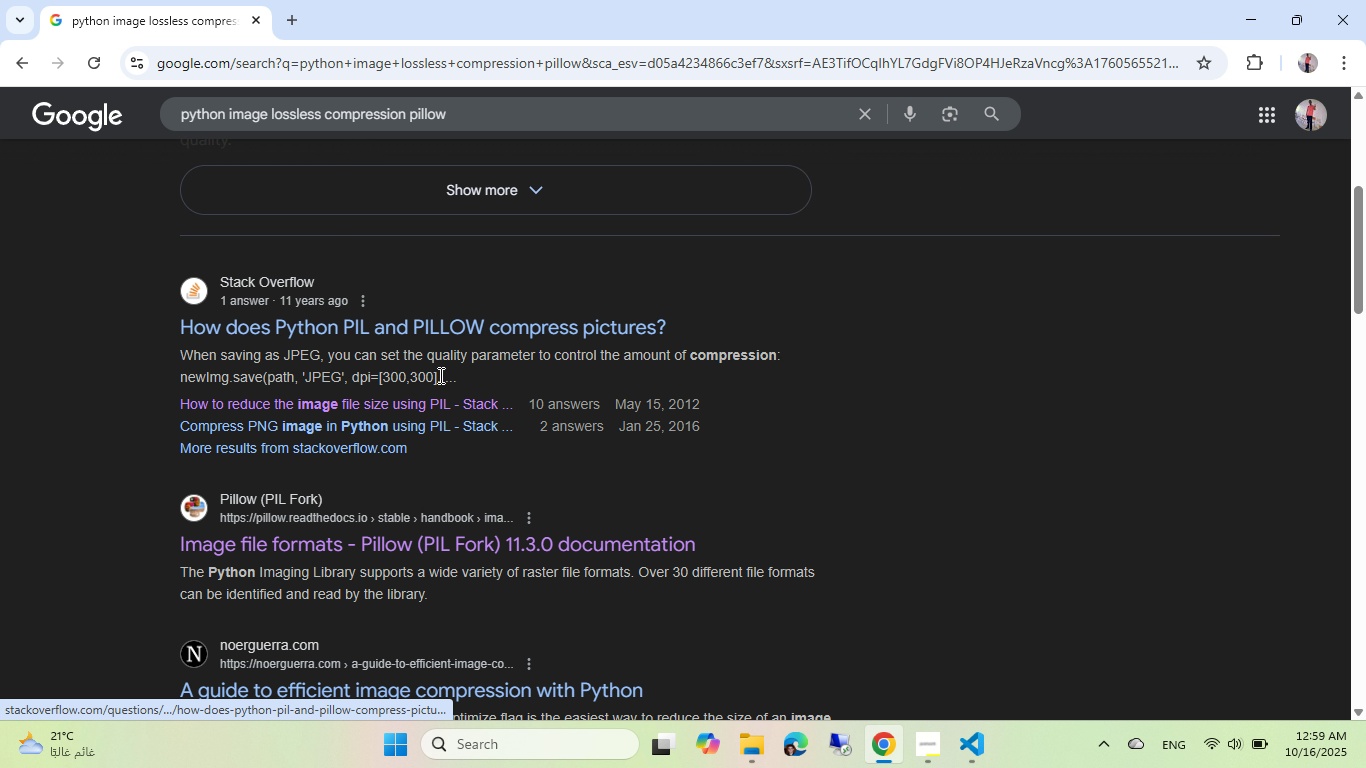 
scroll: coordinate [439, 375], scroll_direction: none, amount: 0.0
 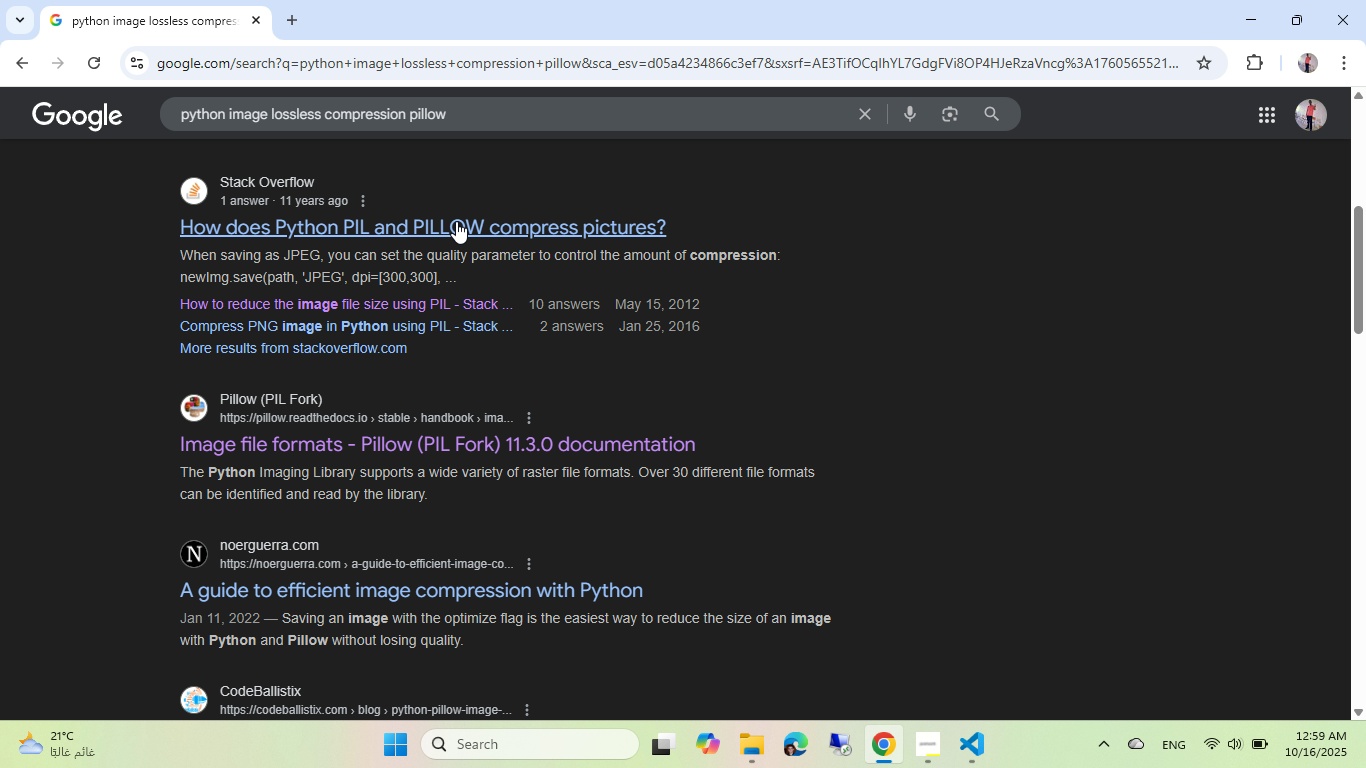 
left_click([456, 221])
 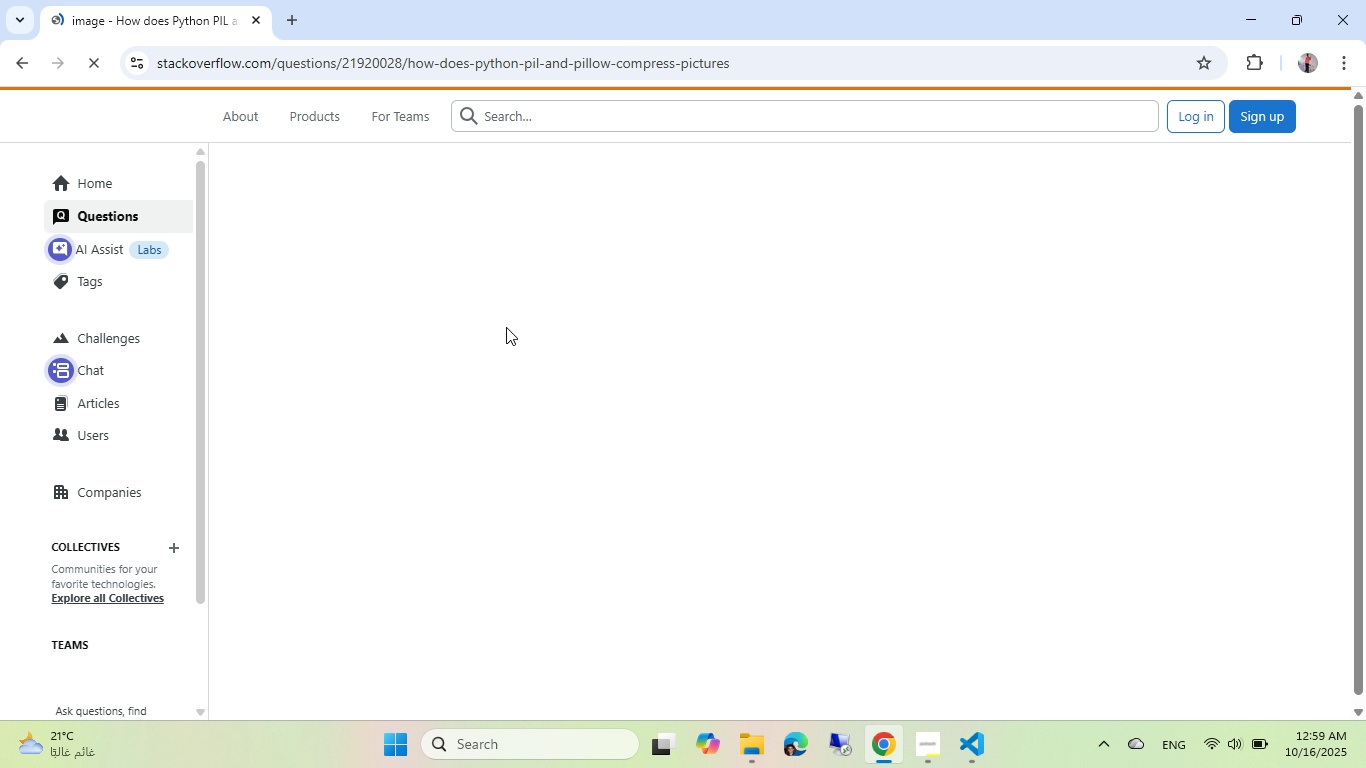 
scroll: coordinate [506, 327], scroll_direction: down, amount: 9.0
 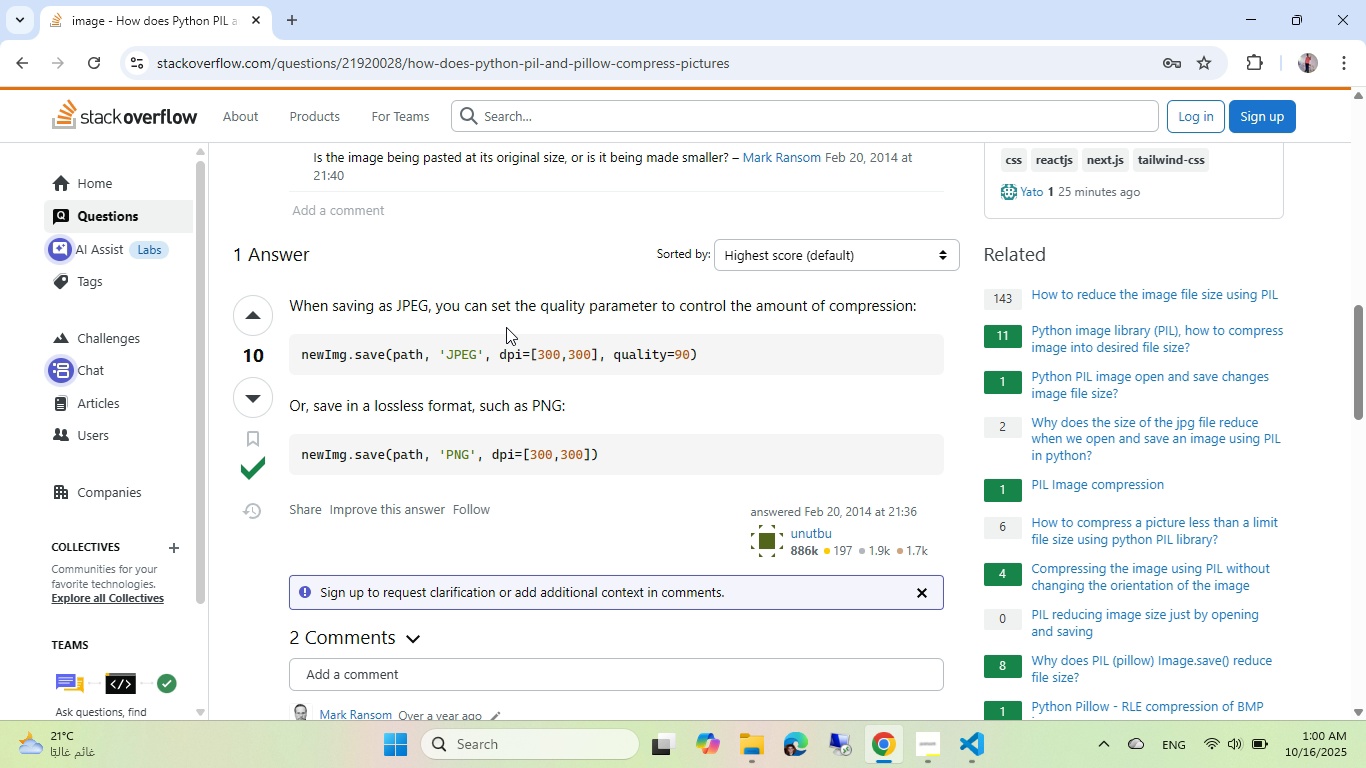 
wait(8.37)
 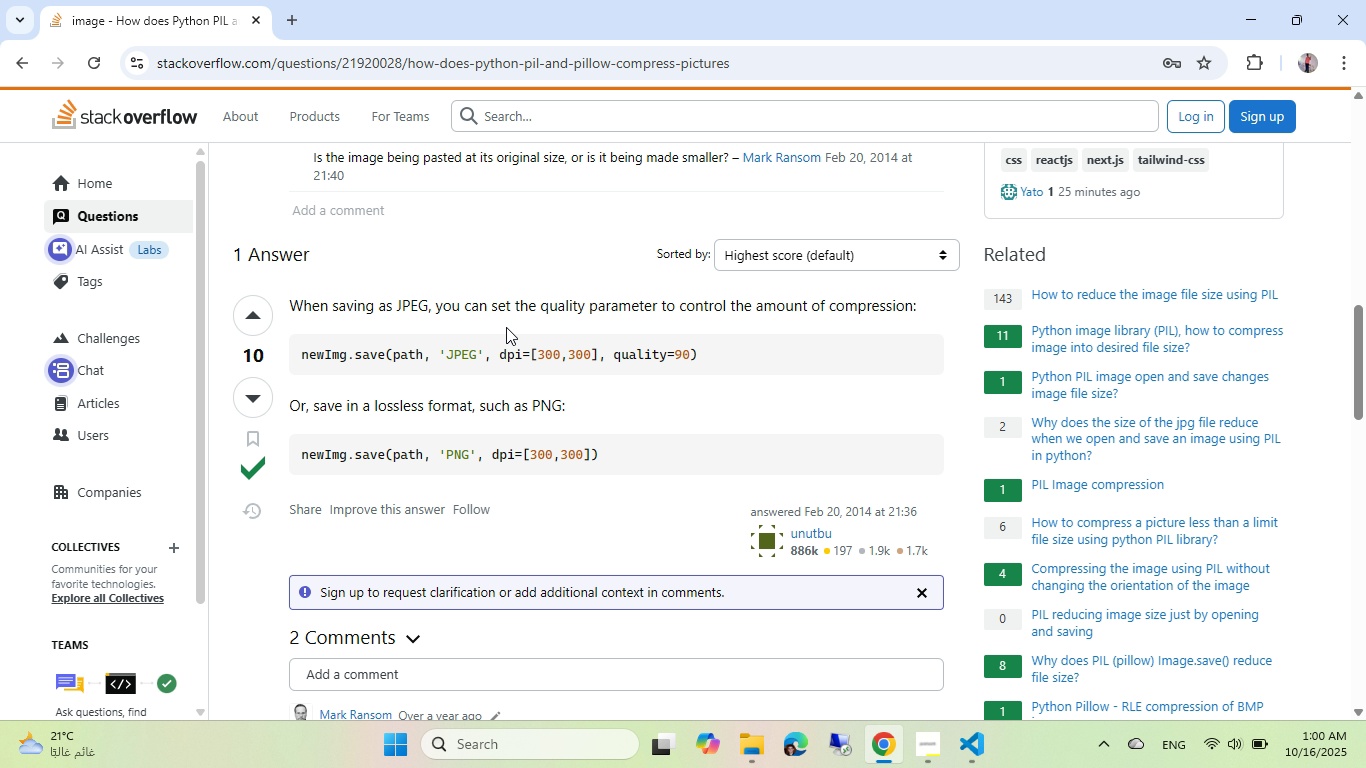 
scroll: coordinate [506, 327], scroll_direction: down, amount: 4.0
 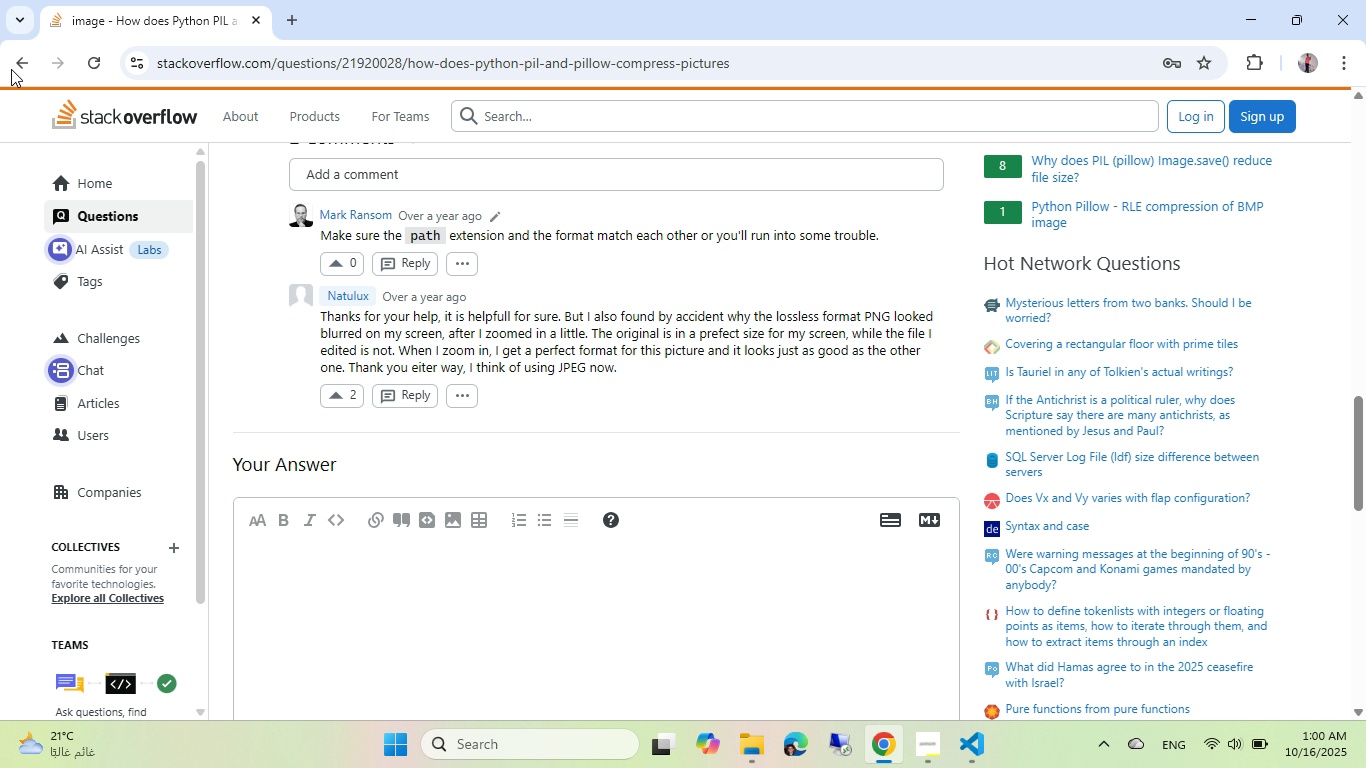 
left_click([11, 70])
 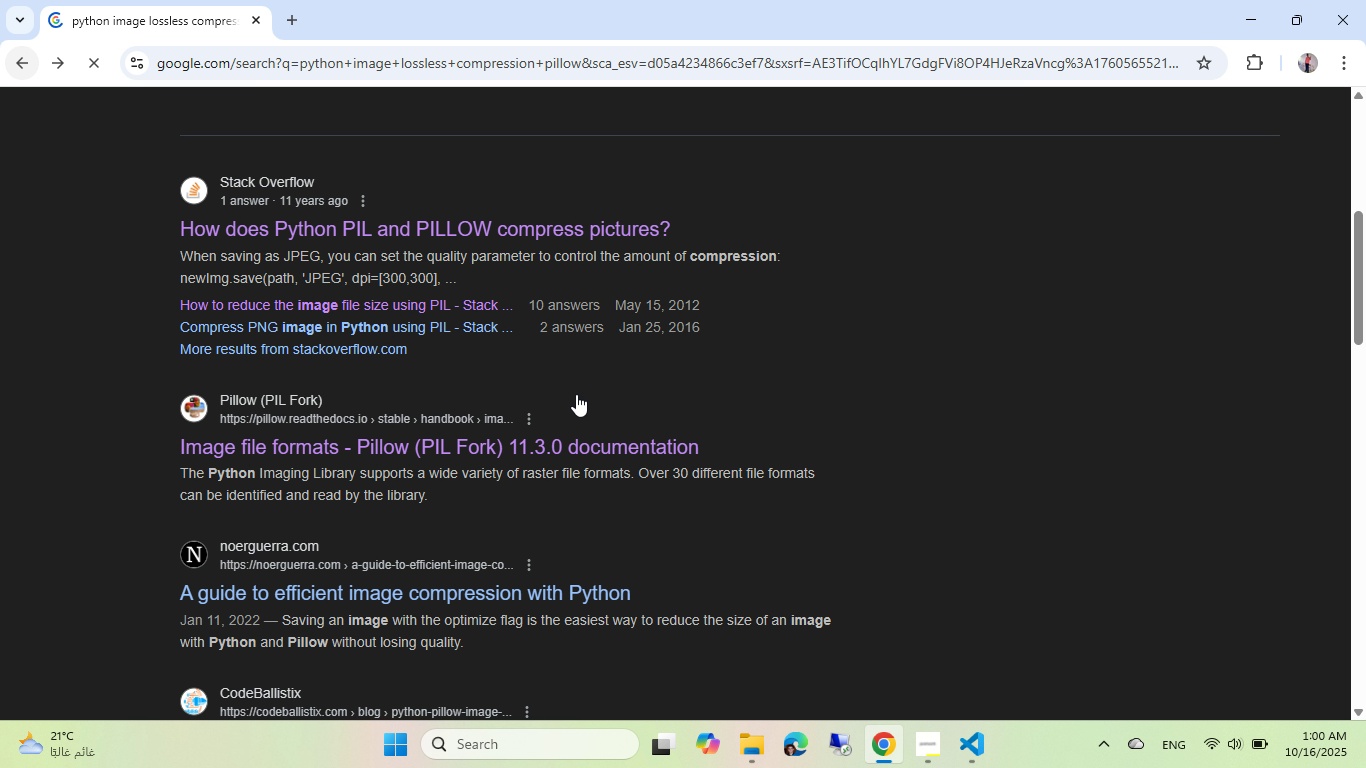 
scroll: coordinate [478, 324], scroll_direction: down, amount: 3.0
 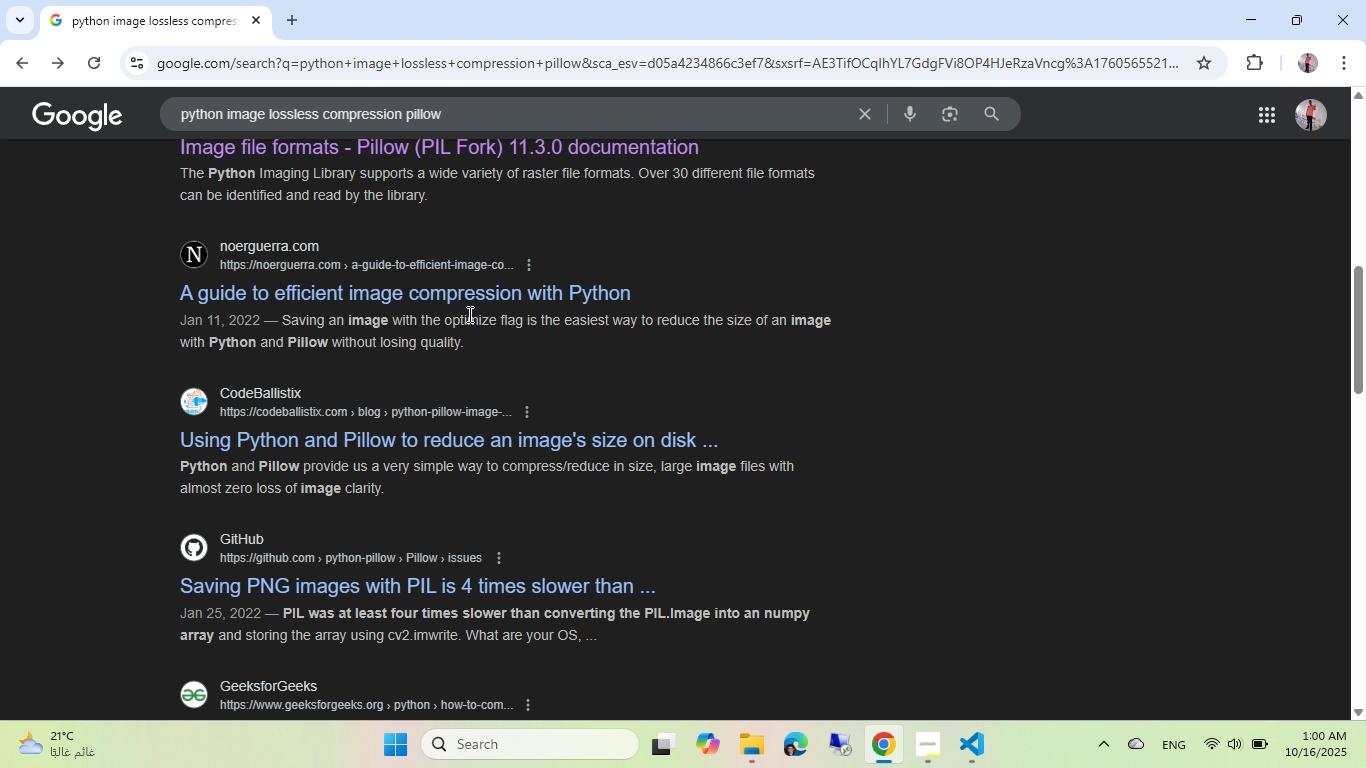 
scroll: coordinate [467, 317], scroll_direction: none, amount: 0.0
 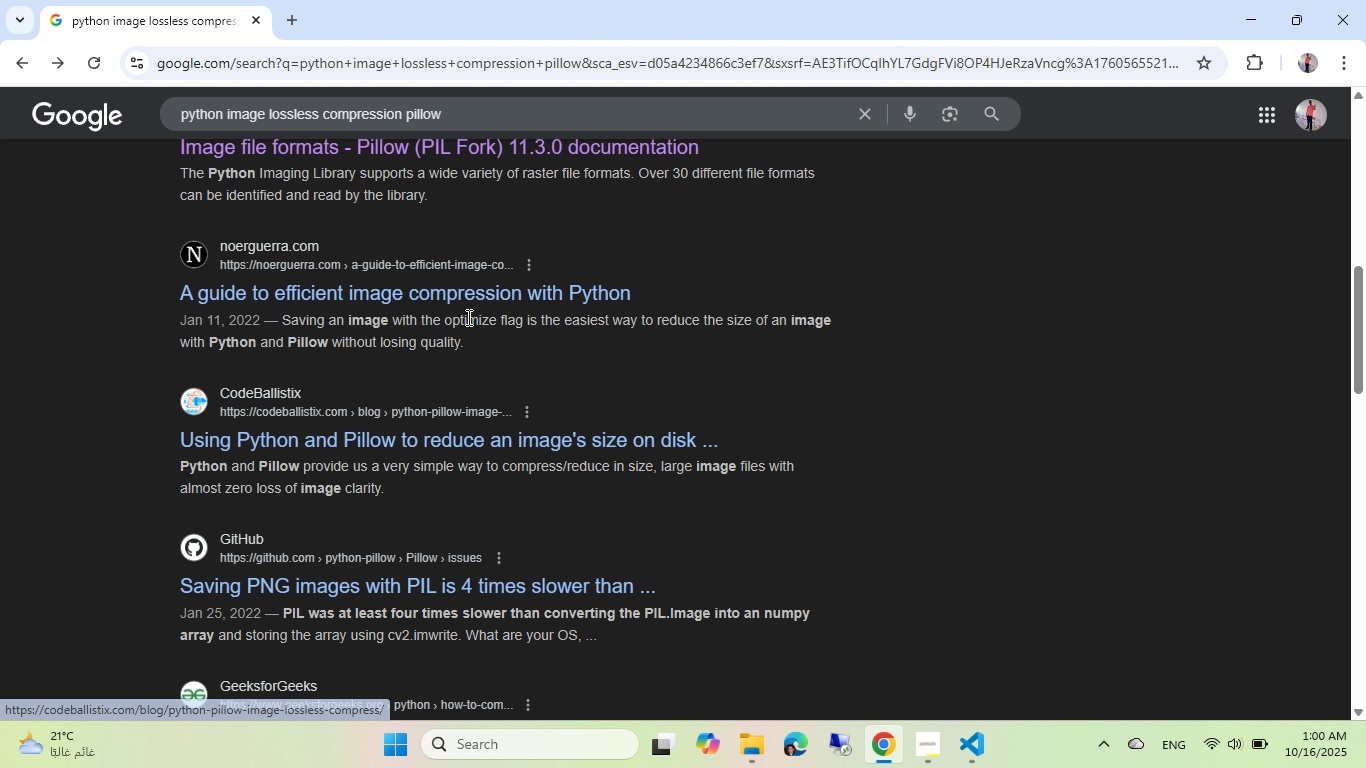 
scroll: coordinate [467, 317], scroll_direction: down, amount: 4.0
 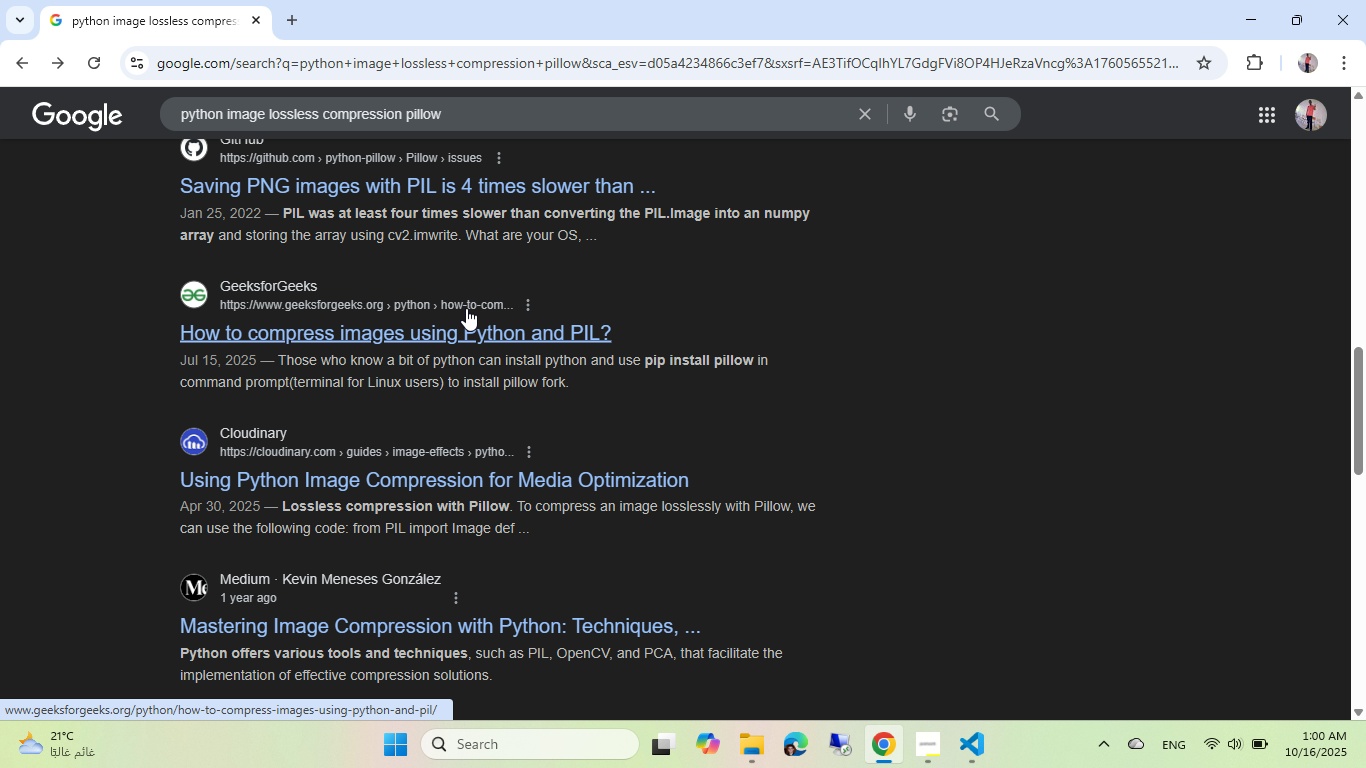 
scroll: coordinate [462, 299], scroll_direction: up, amount: 22.0
 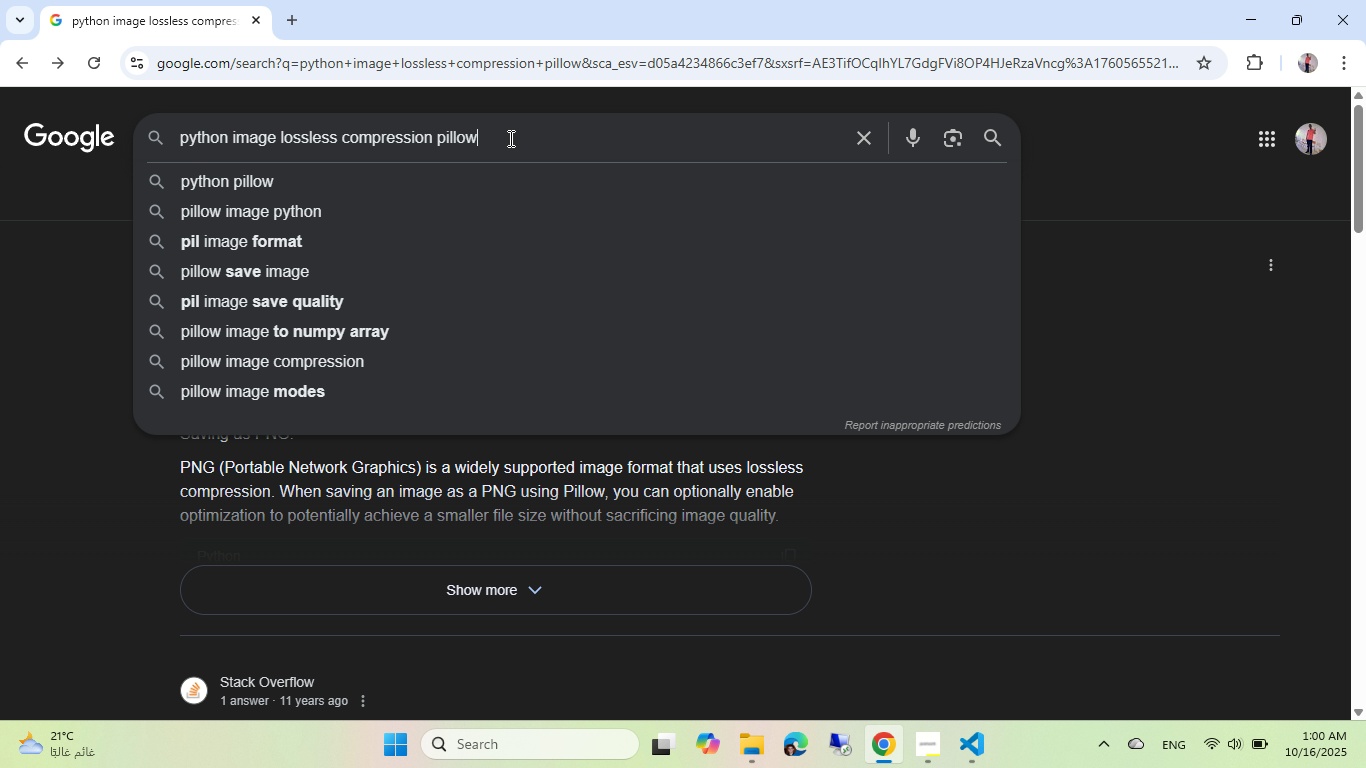 
hold_key(key=ControlLeft, duration=0.47)
 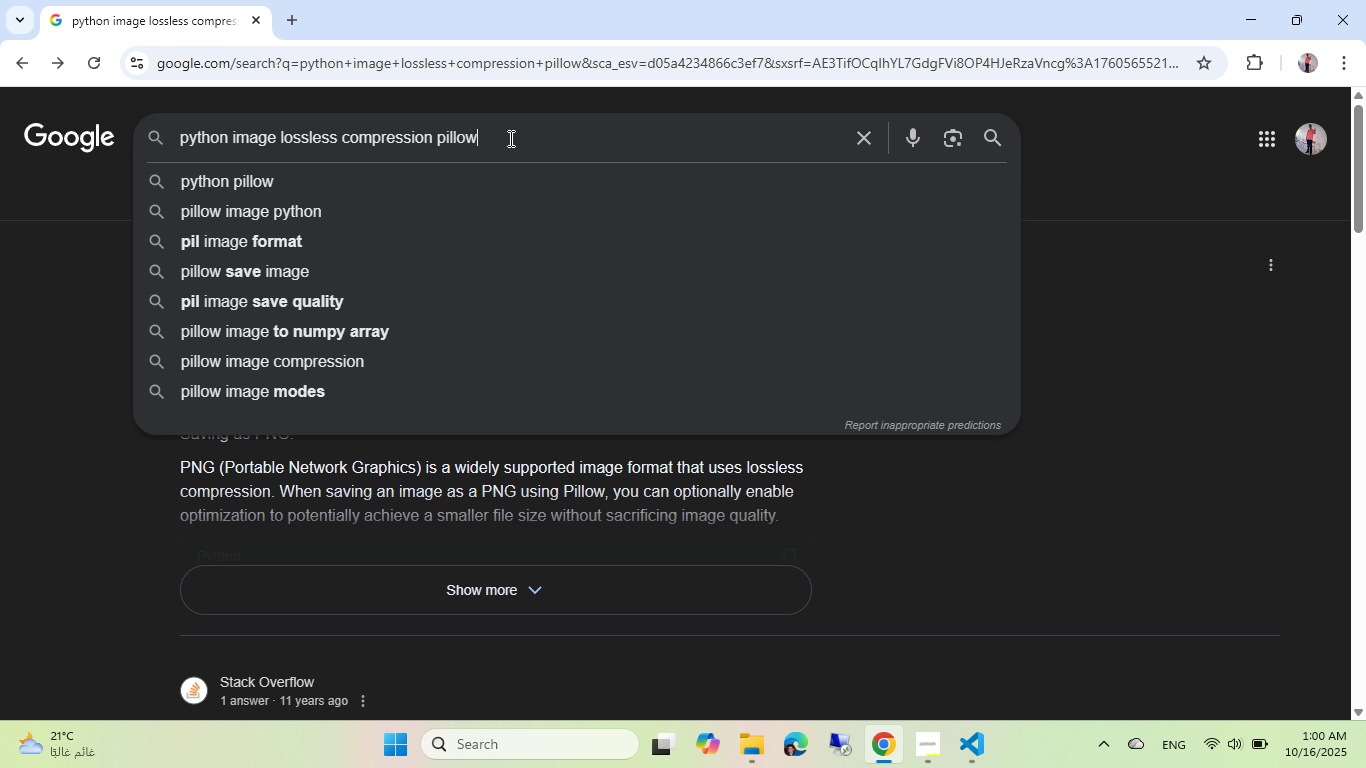 
type( over 50%)
 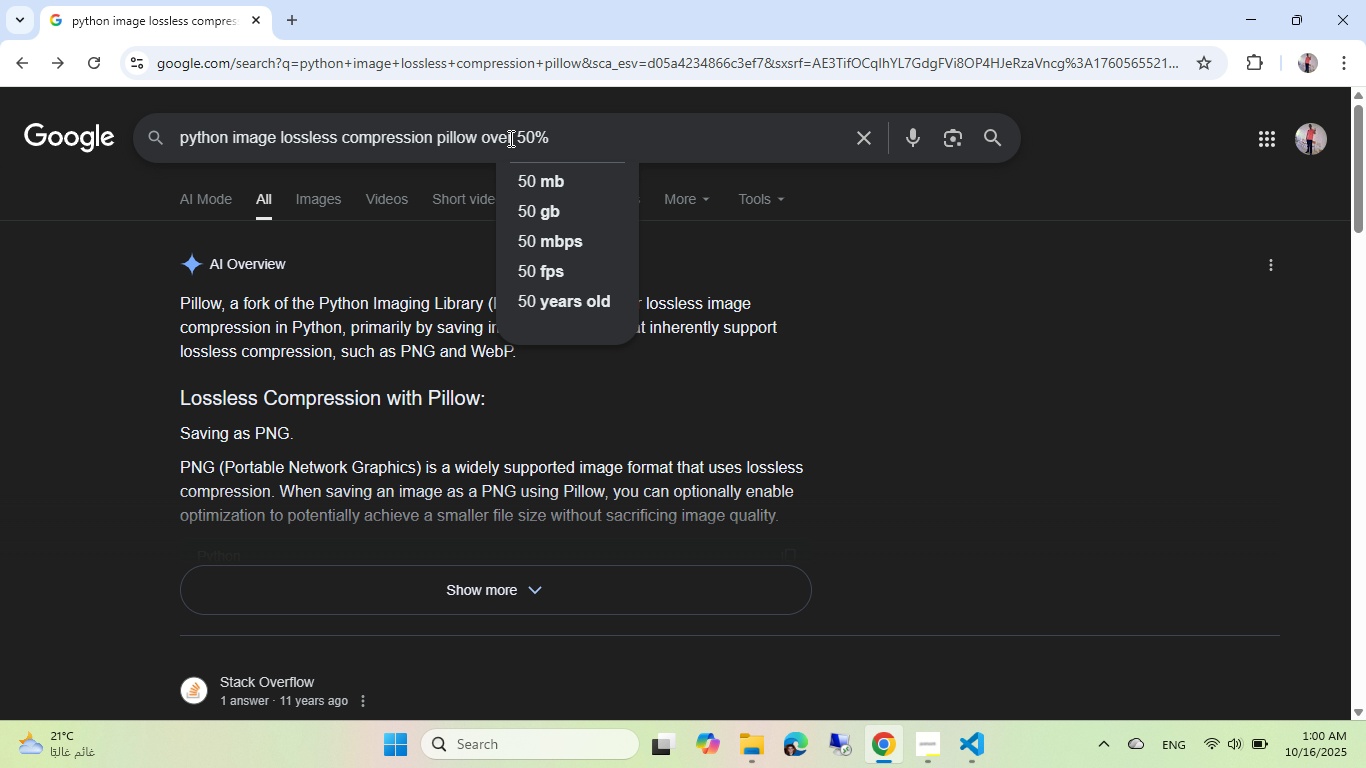 
 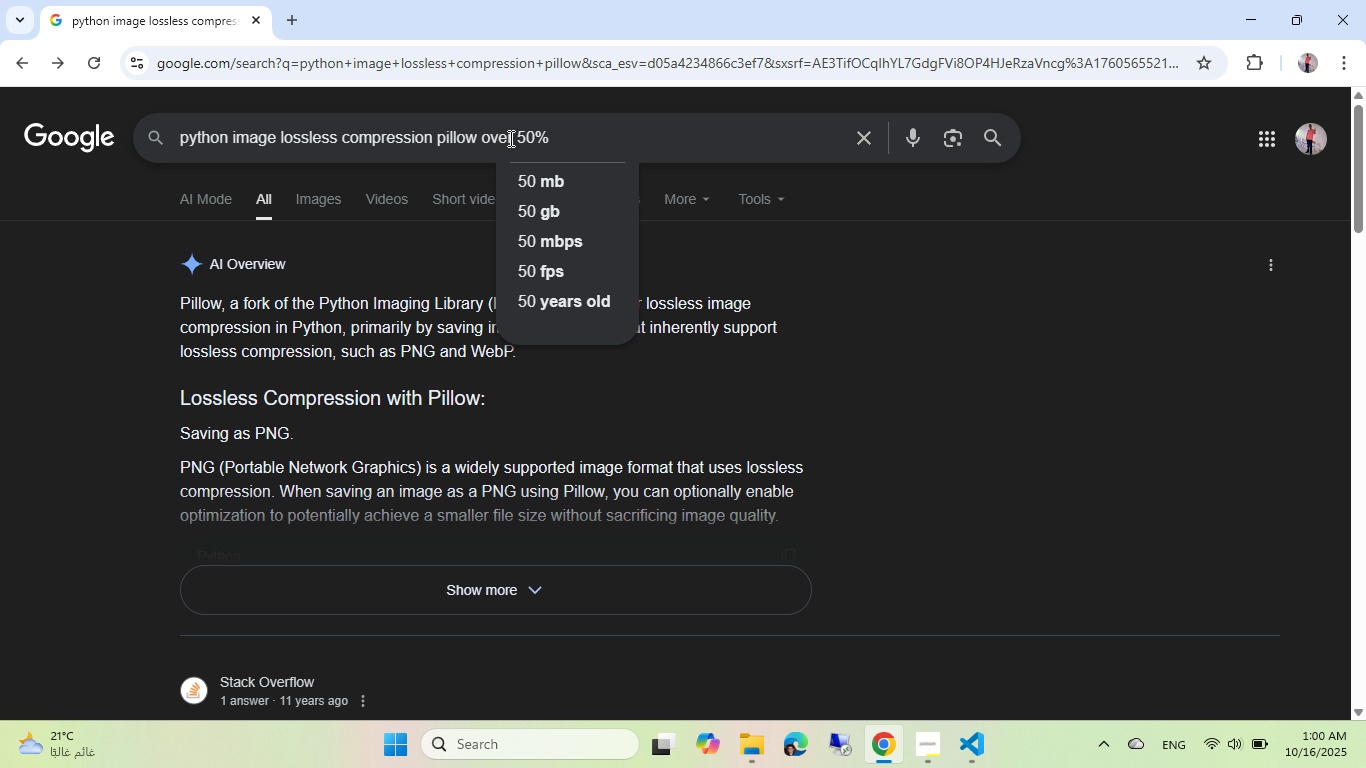 
key(Enter)
 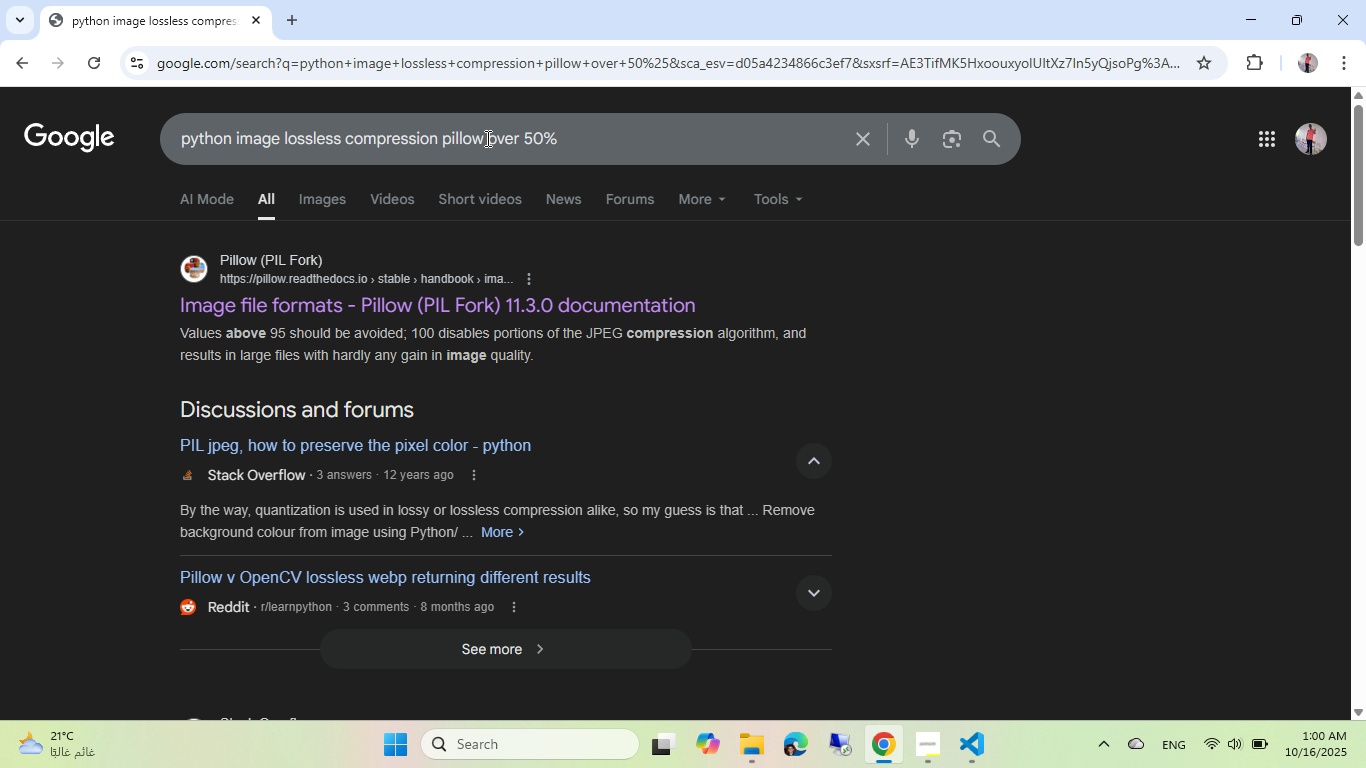 
scroll: coordinate [500, 228], scroll_direction: none, amount: 0.0
 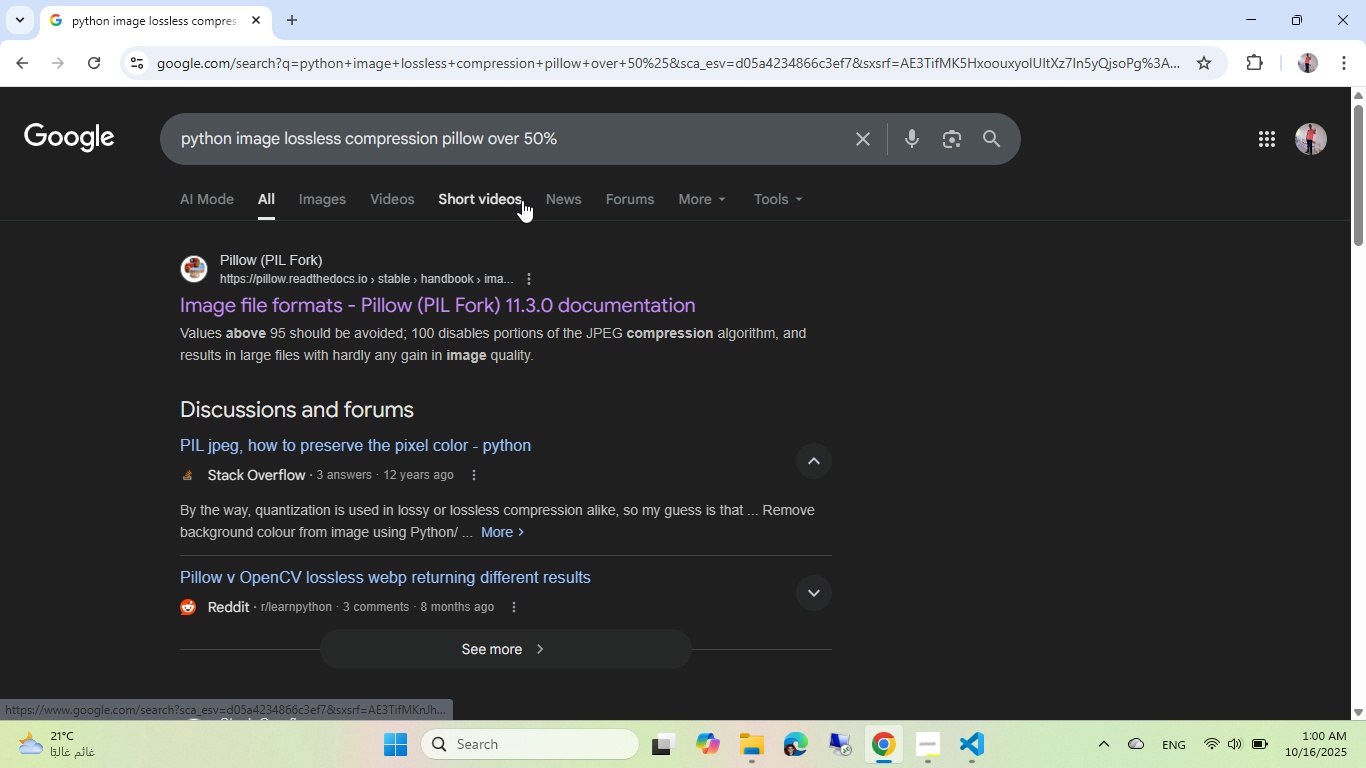 
wait(5.39)
 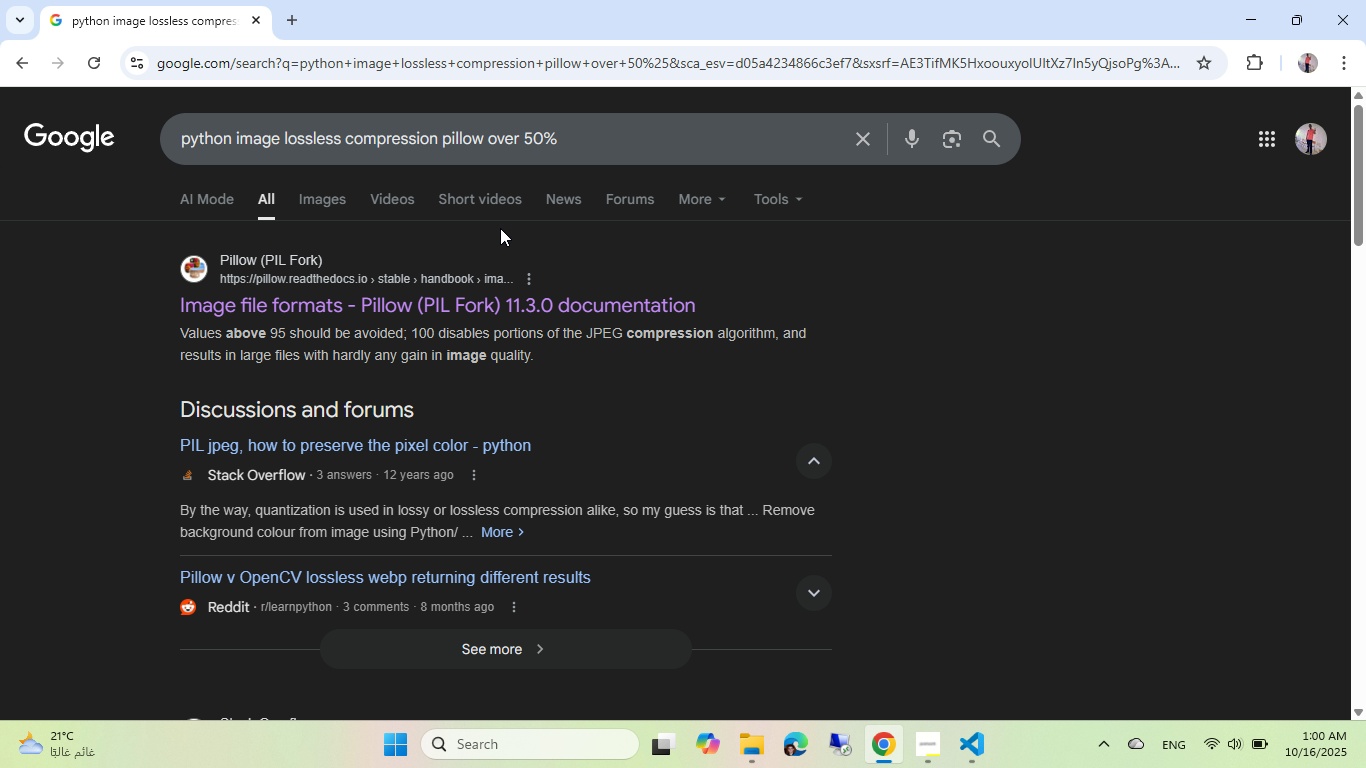 
scroll: coordinate [426, 288], scroll_direction: down, amount: 4.0
 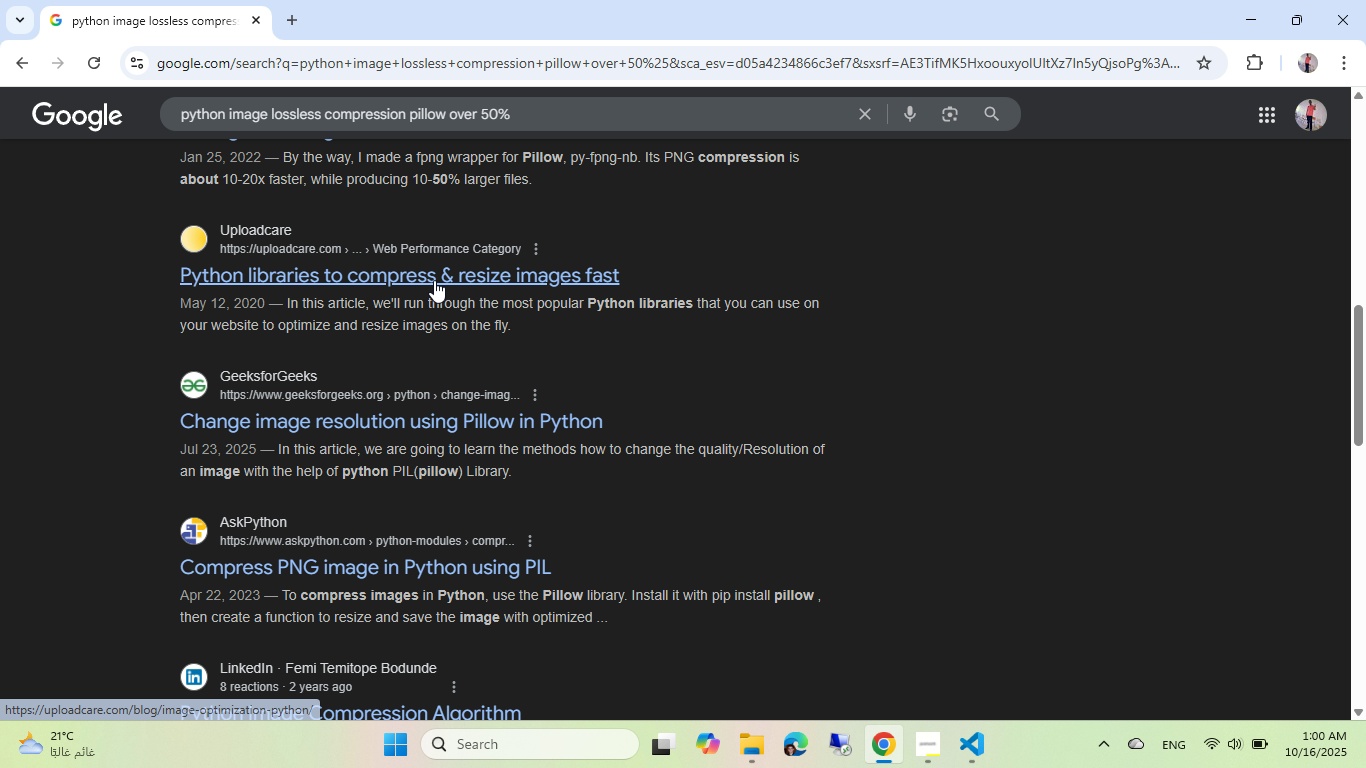 
left_click([434, 277])
 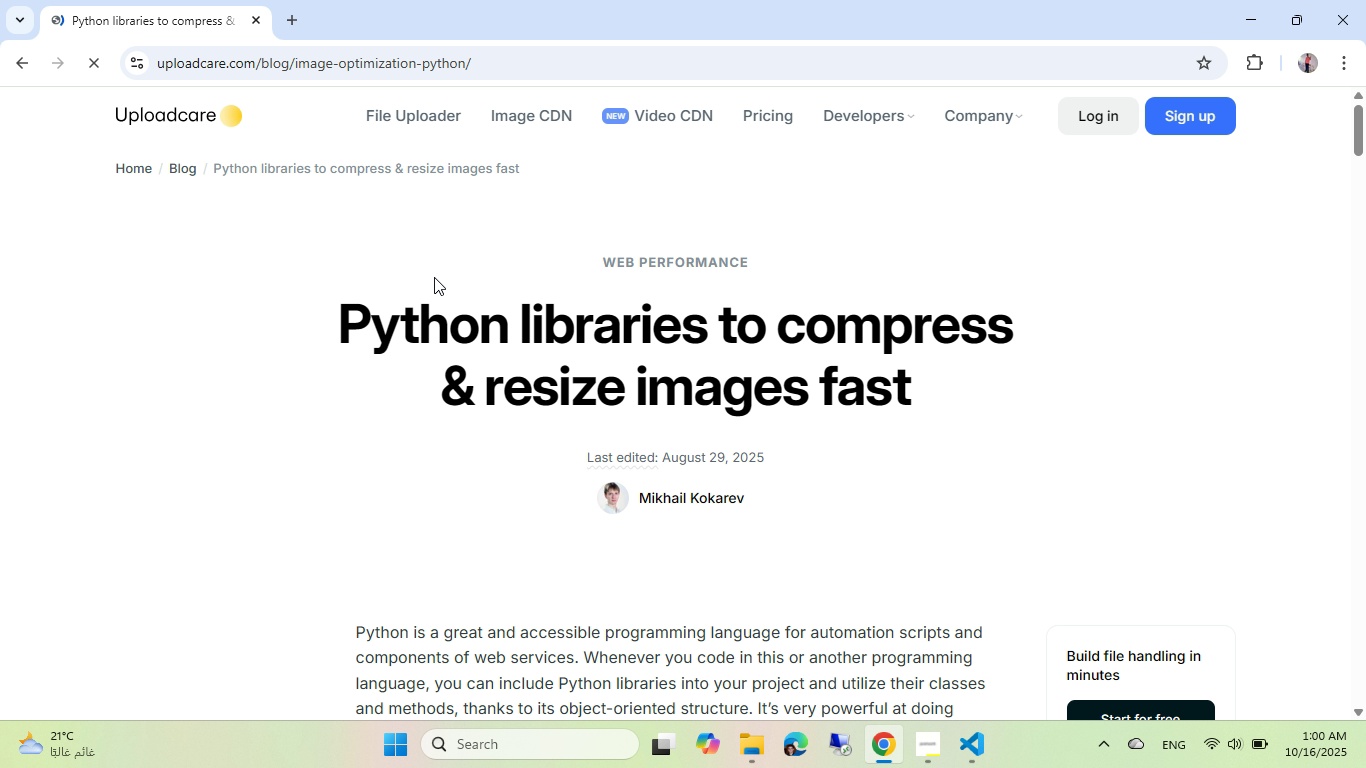 
scroll: coordinate [422, 287], scroll_direction: down, amount: 23.0
 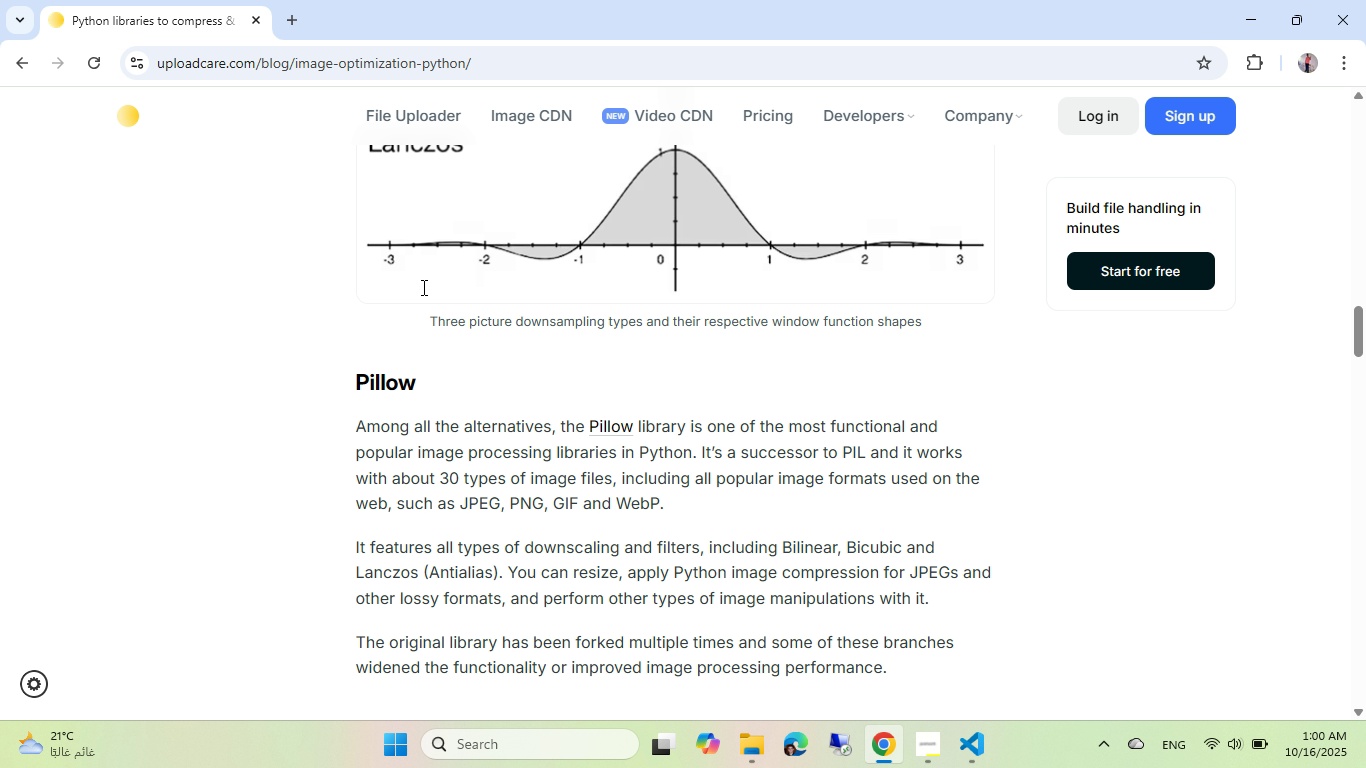 
scroll: coordinate [422, 287], scroll_direction: up, amount: 4.0
 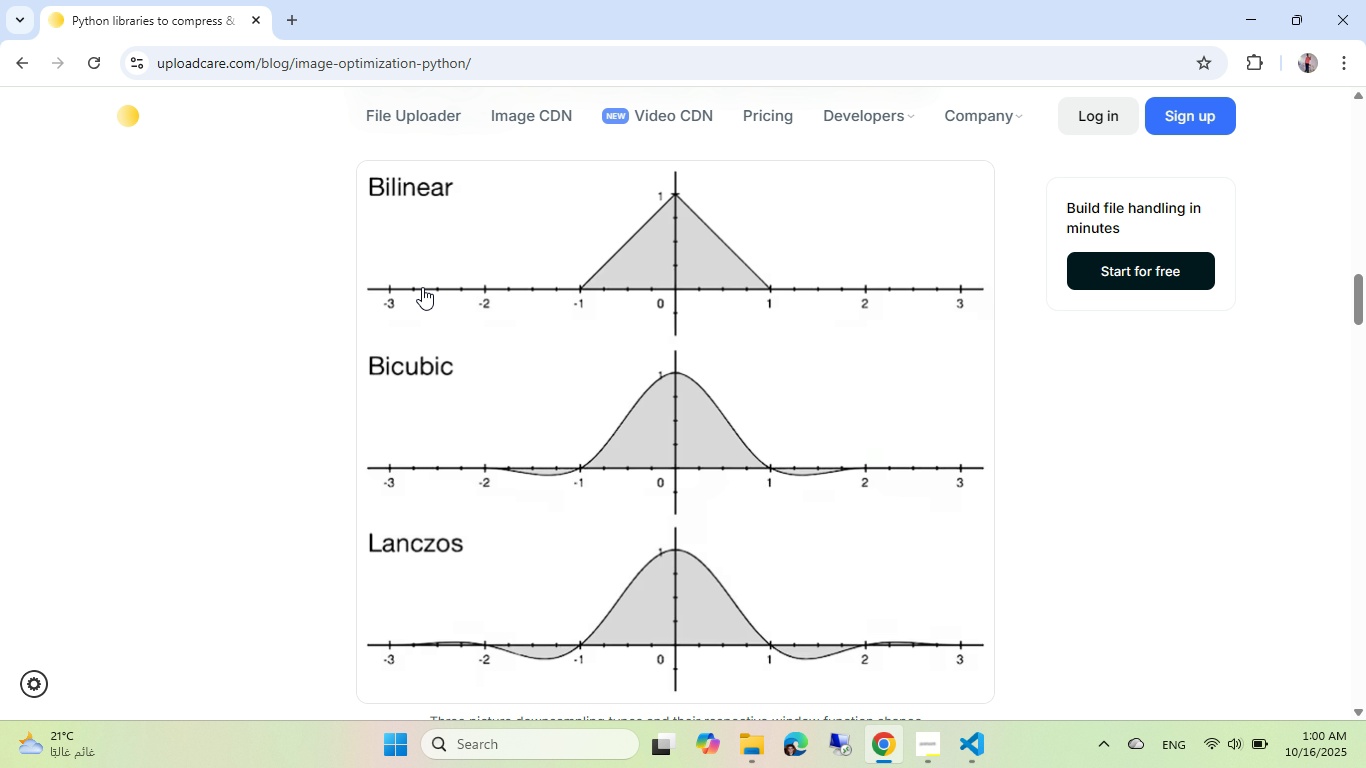 
scroll: coordinate [422, 287], scroll_direction: down, amount: 4.0
 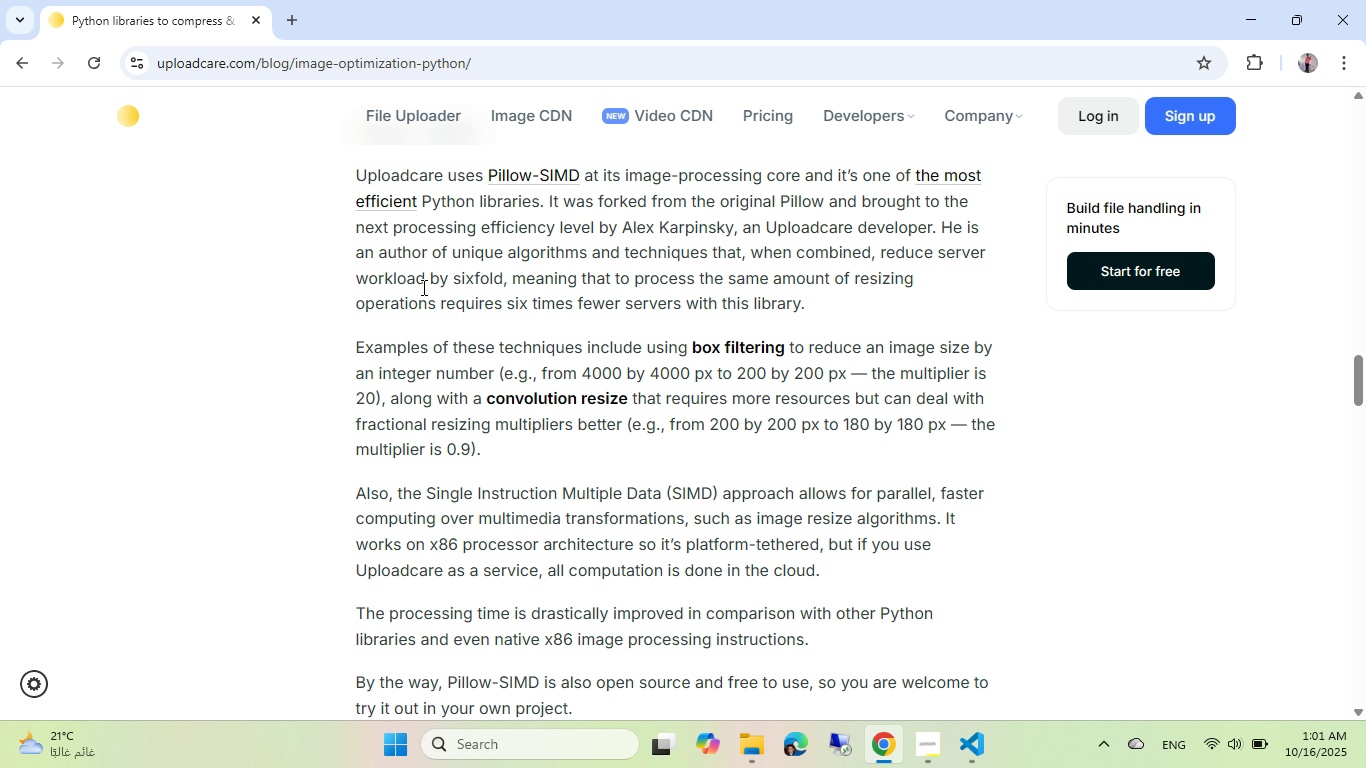 
wait(14.72)
 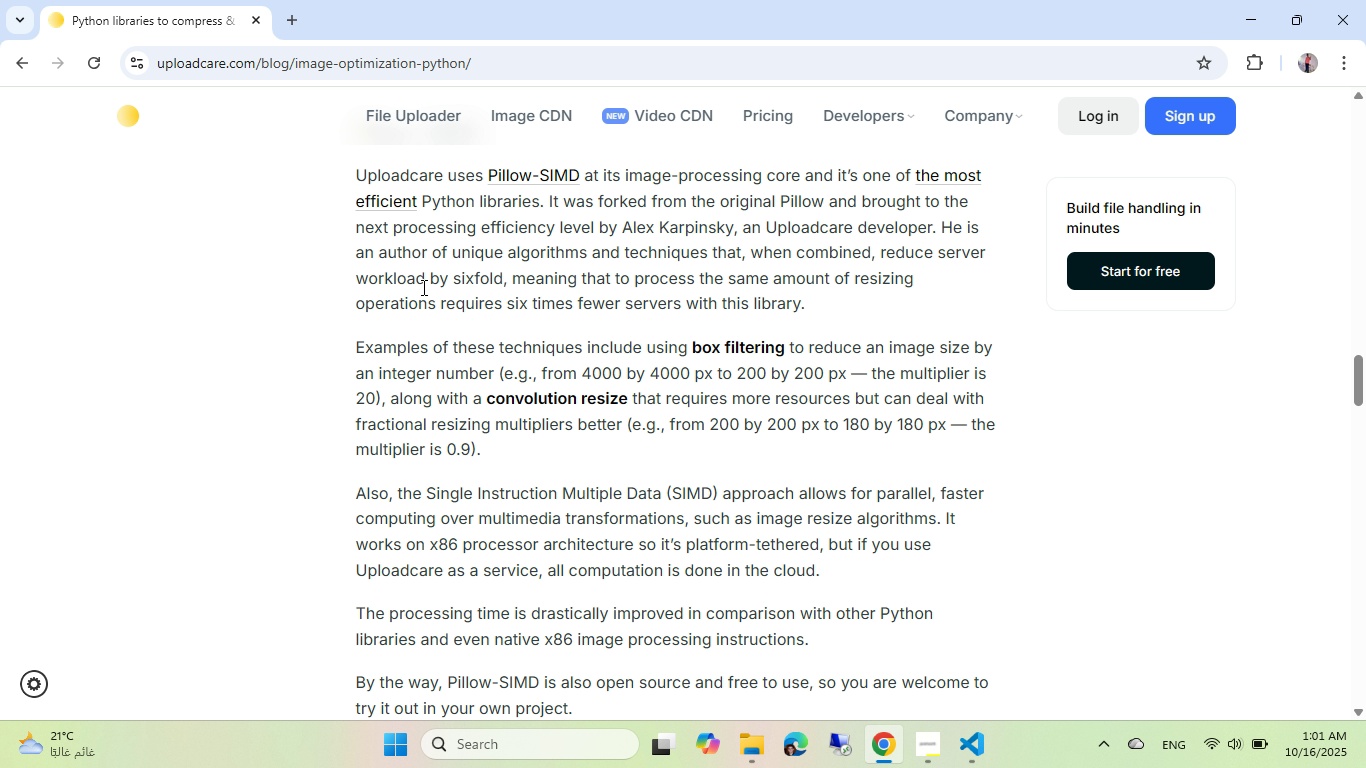 
scroll: coordinate [418, 290], scroll_direction: down, amount: 7.0
 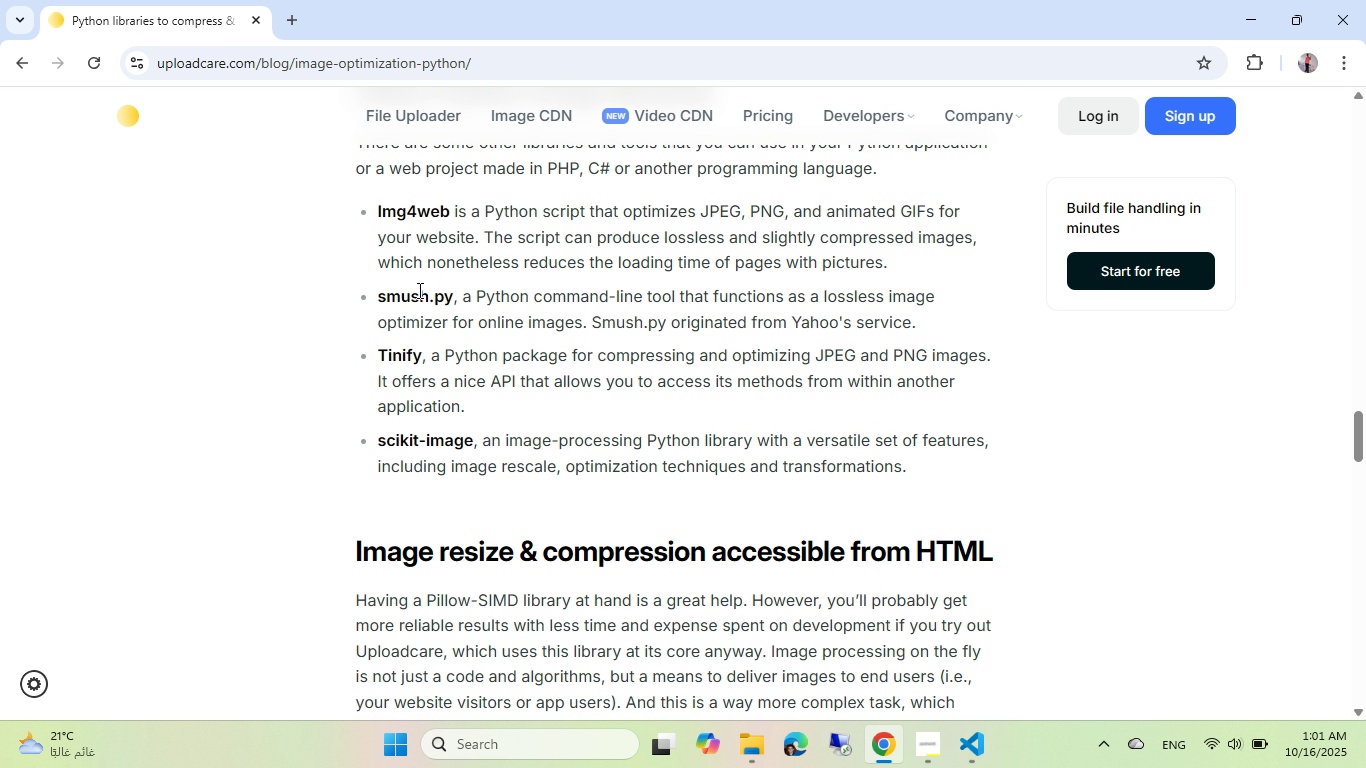 
scroll: coordinate [418, 290], scroll_direction: up, amount: 1.0
 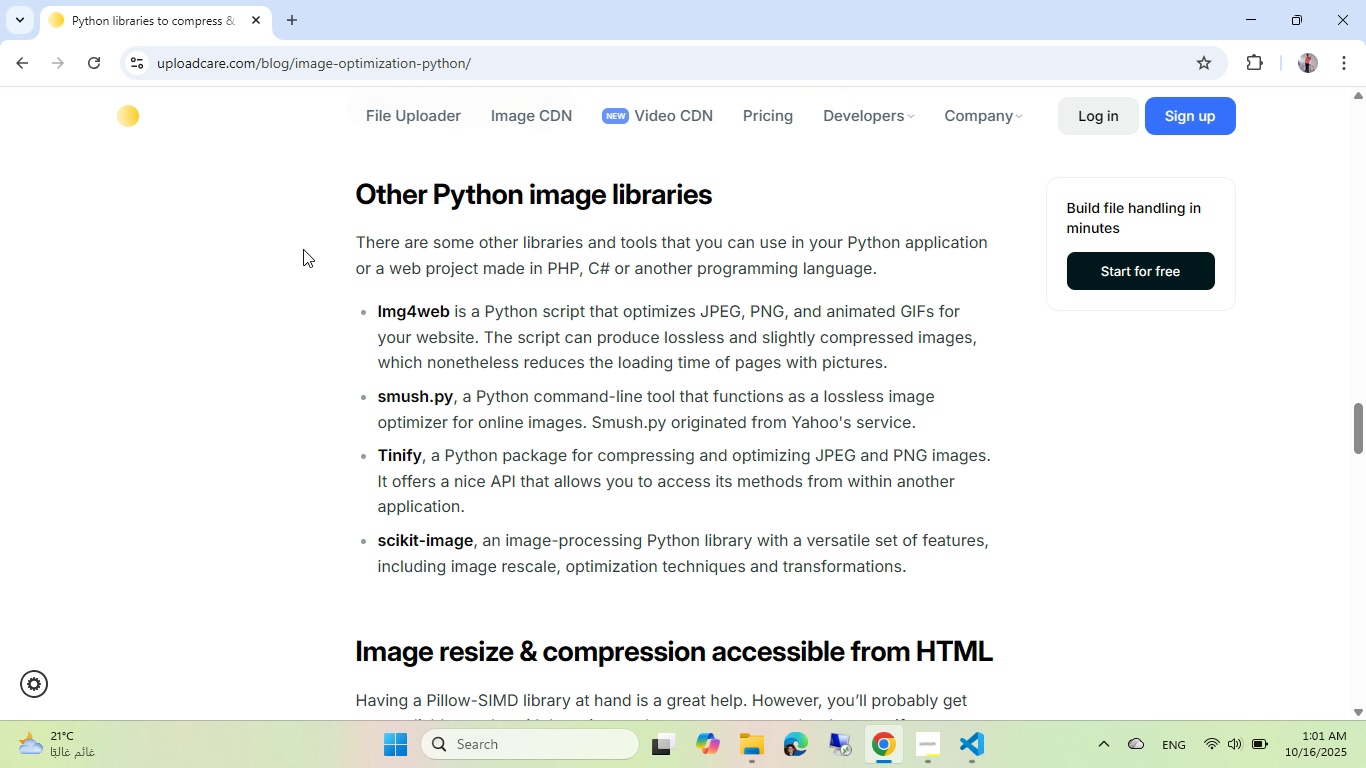 
left_click([19, 65])
 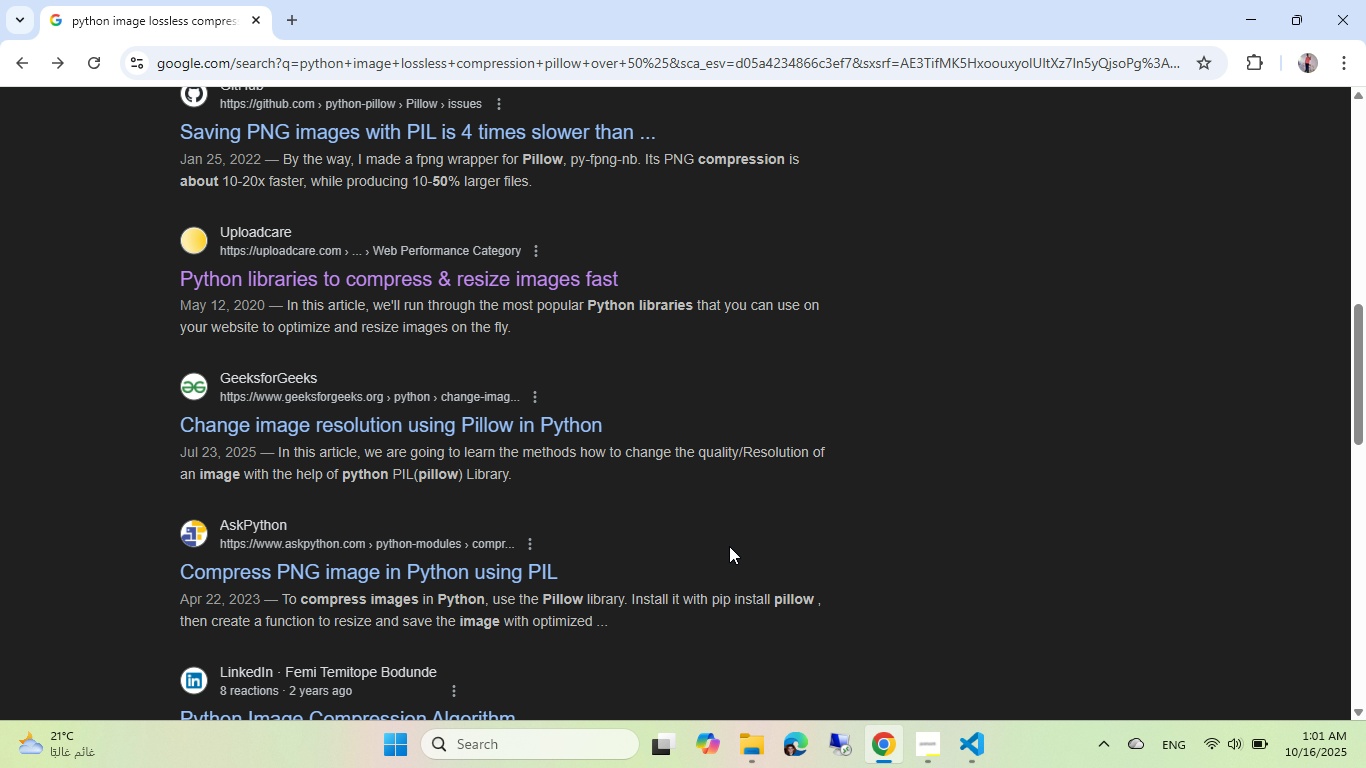 
wait(5.88)
 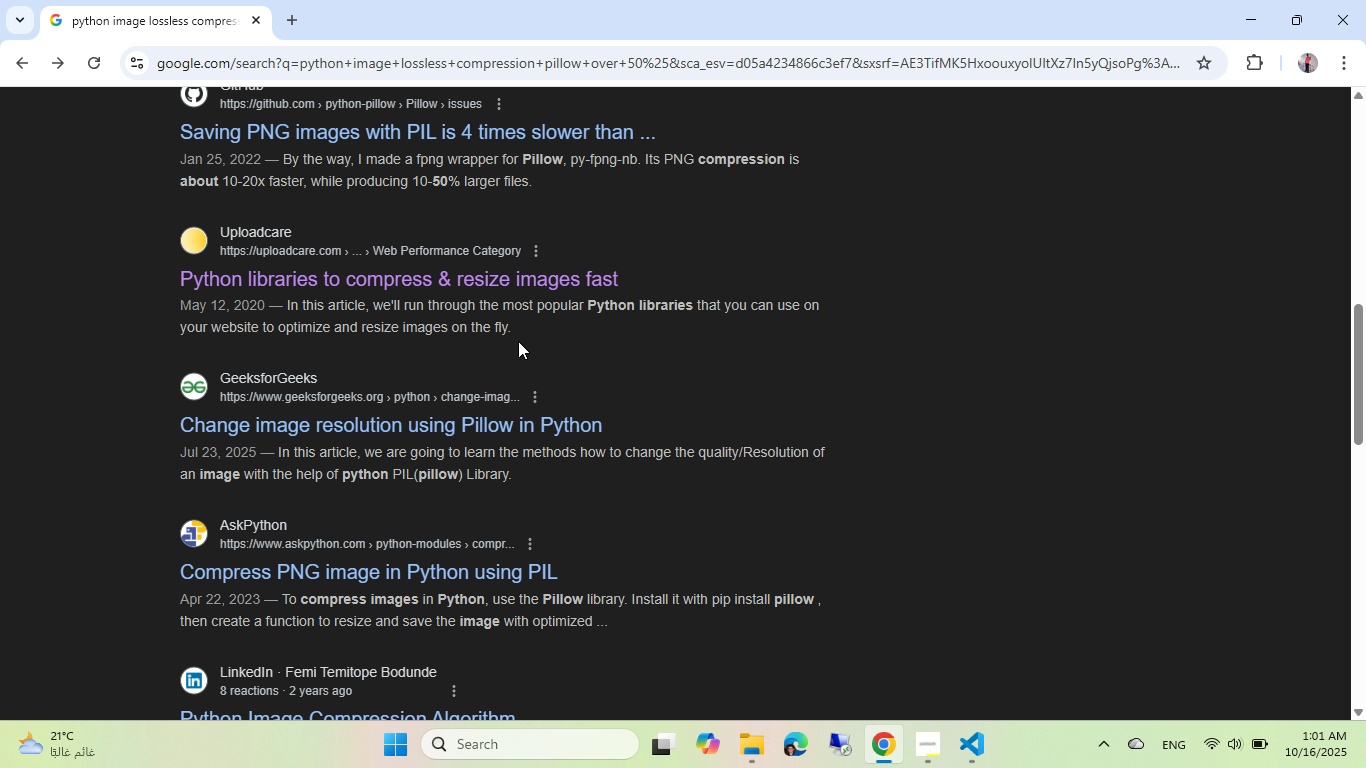 
left_click([766, 766])
 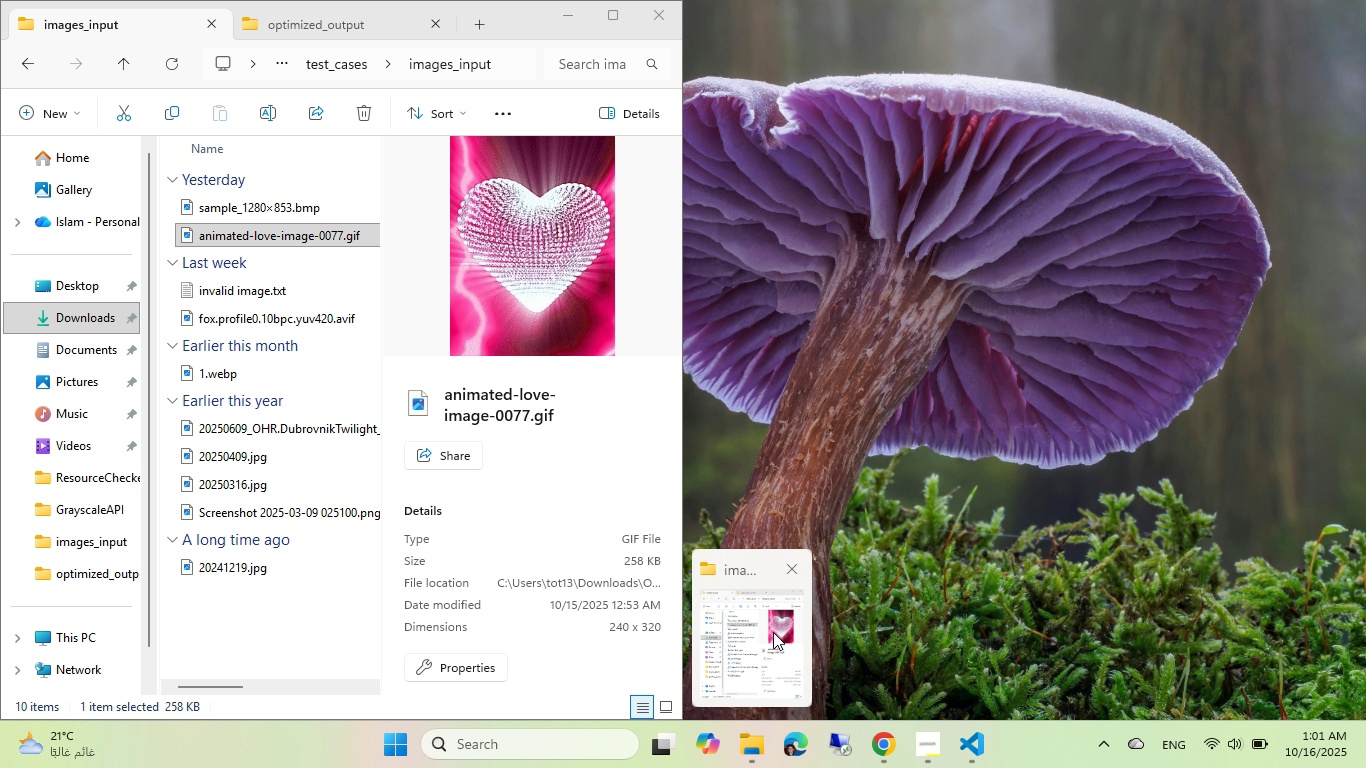 
left_click([773, 632])
 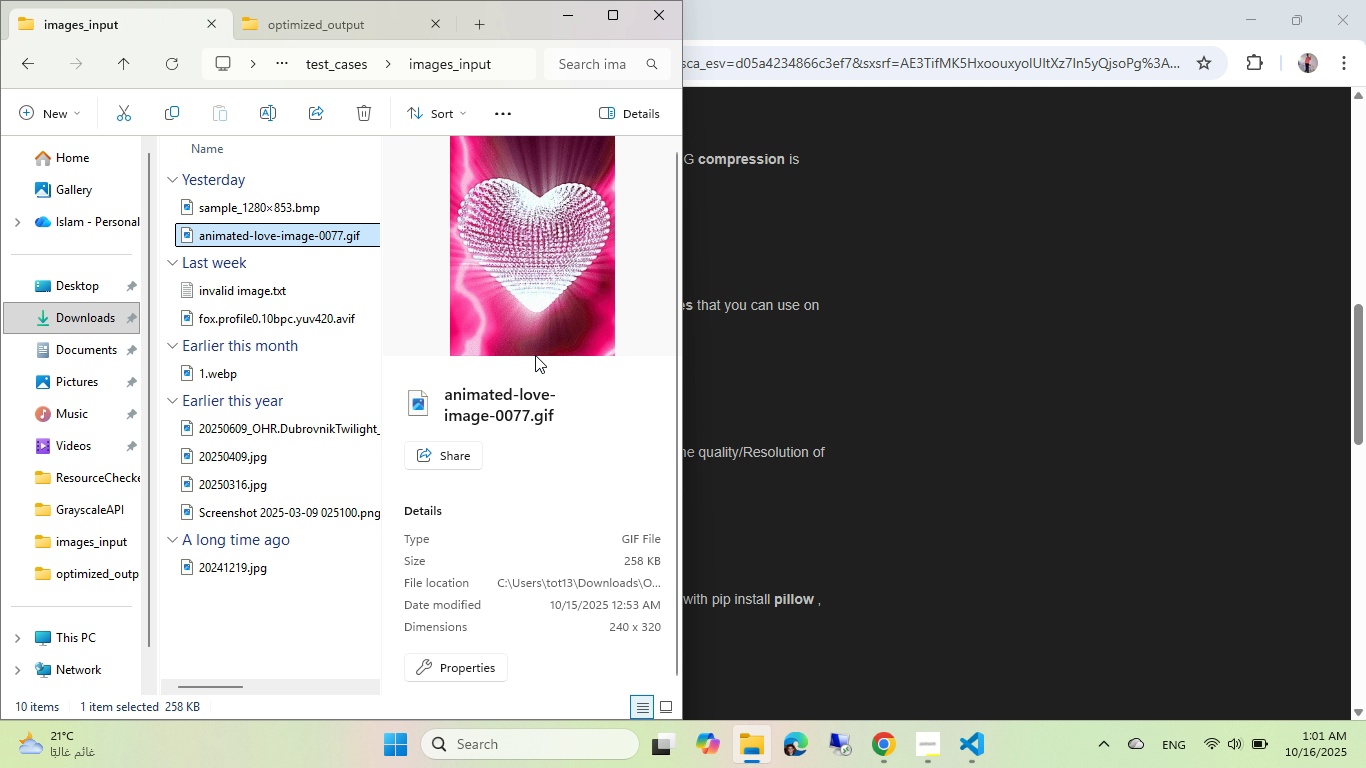 
wait(9.41)
 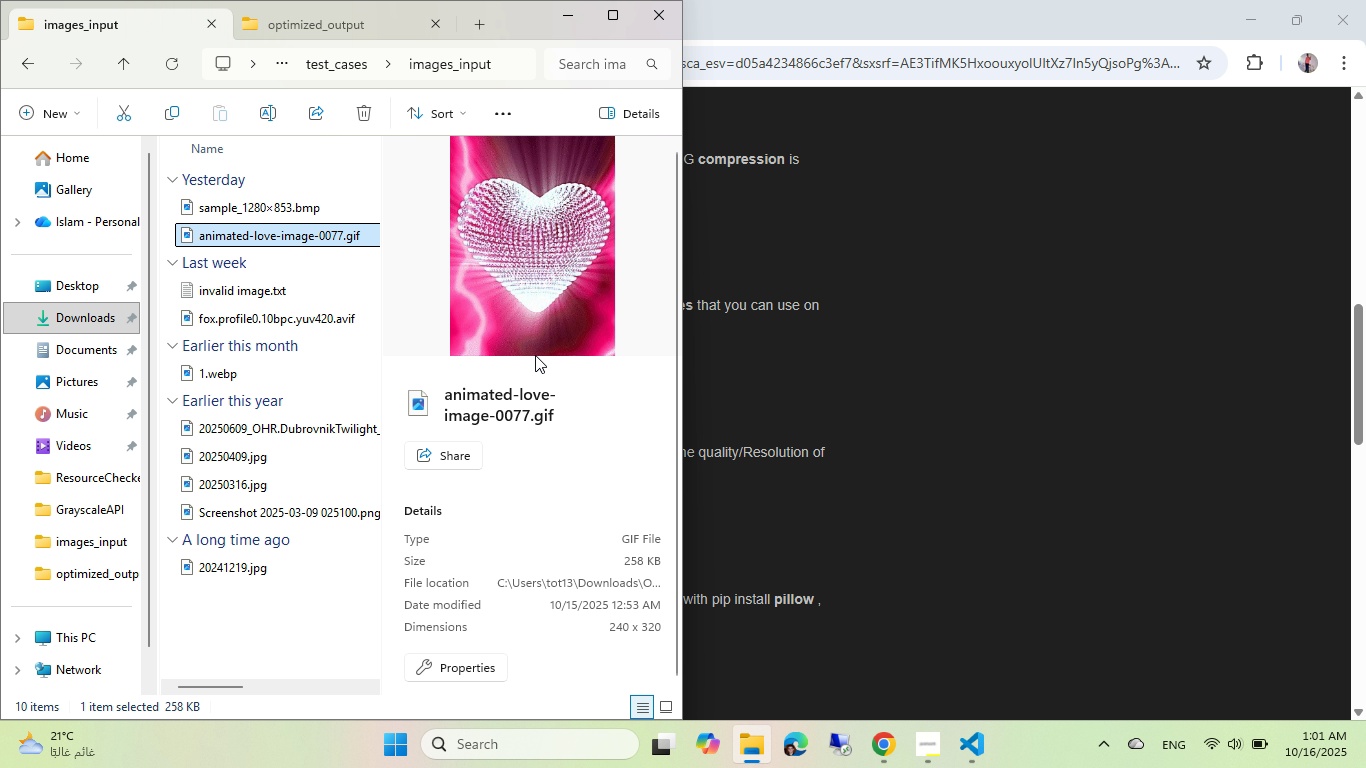 
left_click([283, 214])
 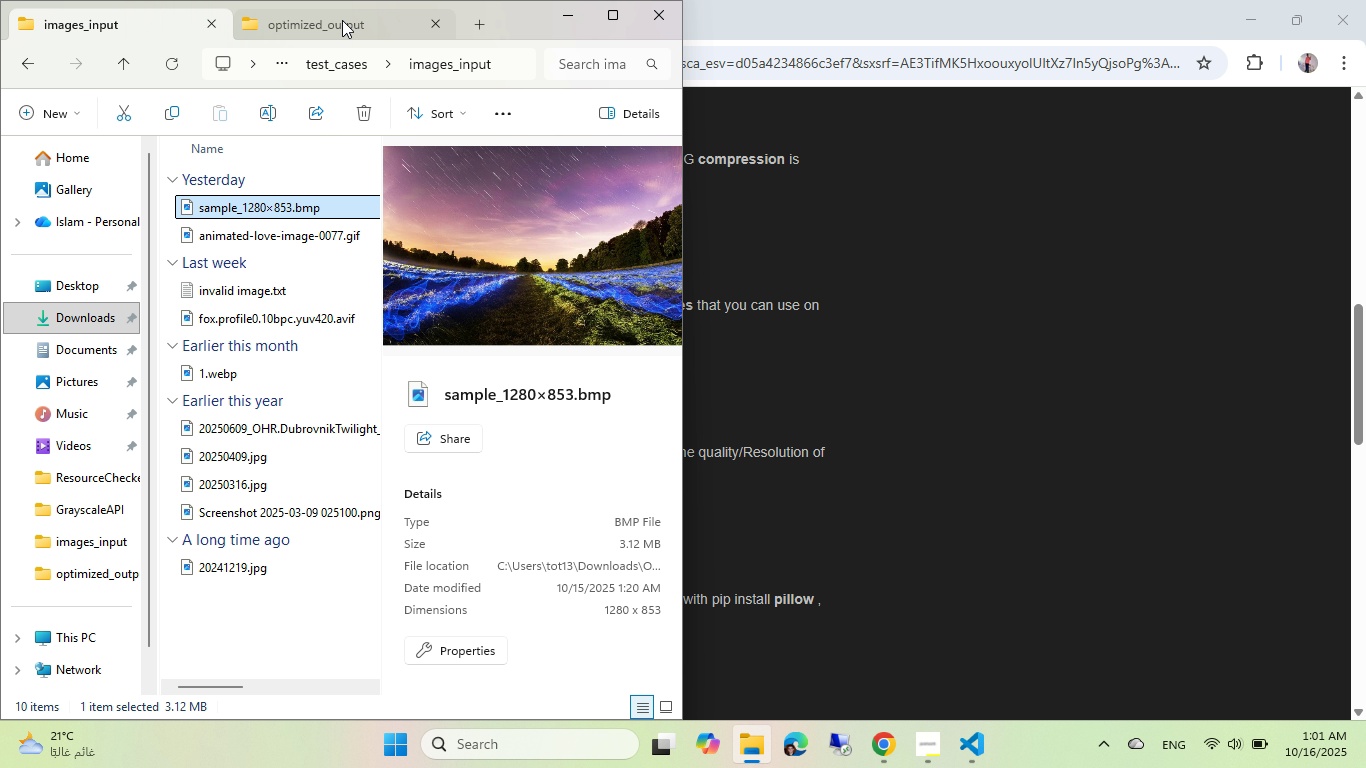 
left_click([342, 21])
 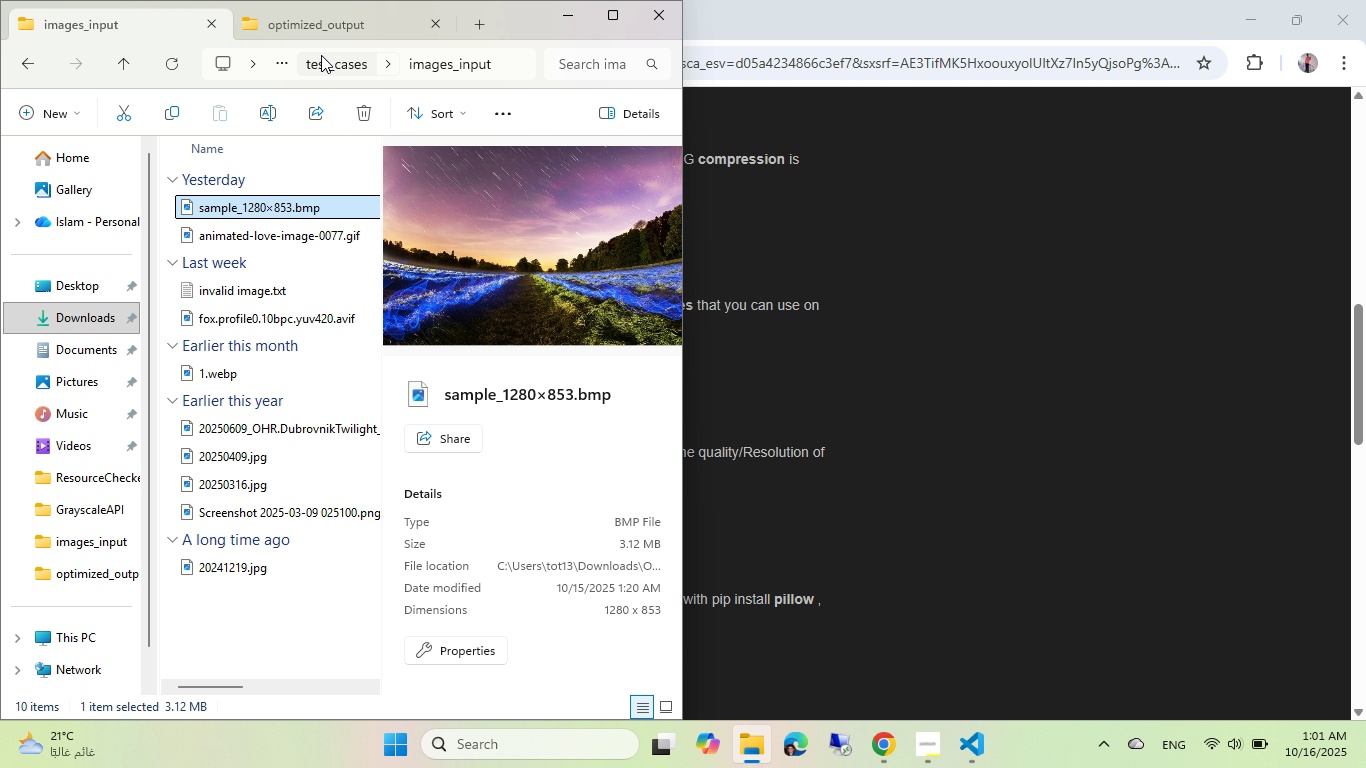 
wait(5.09)
 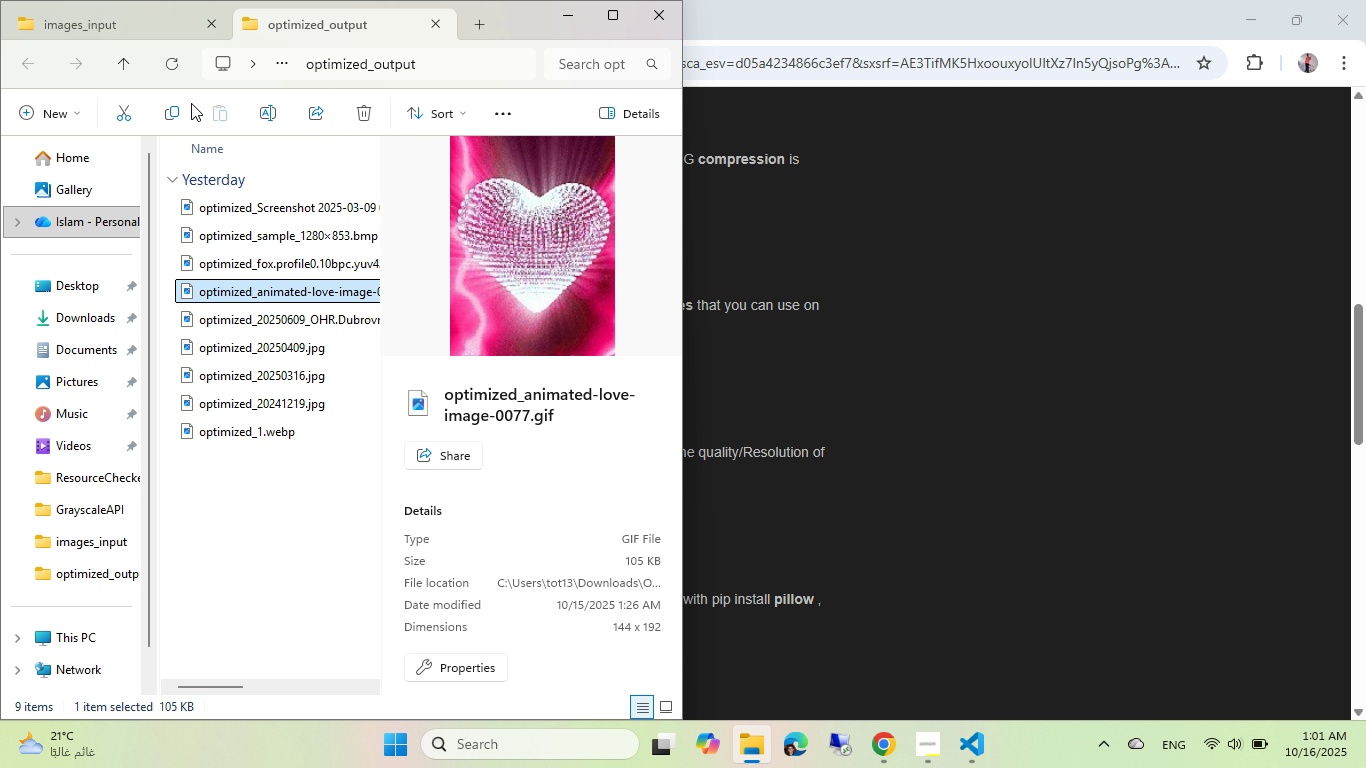 
left_click([337, 35])
 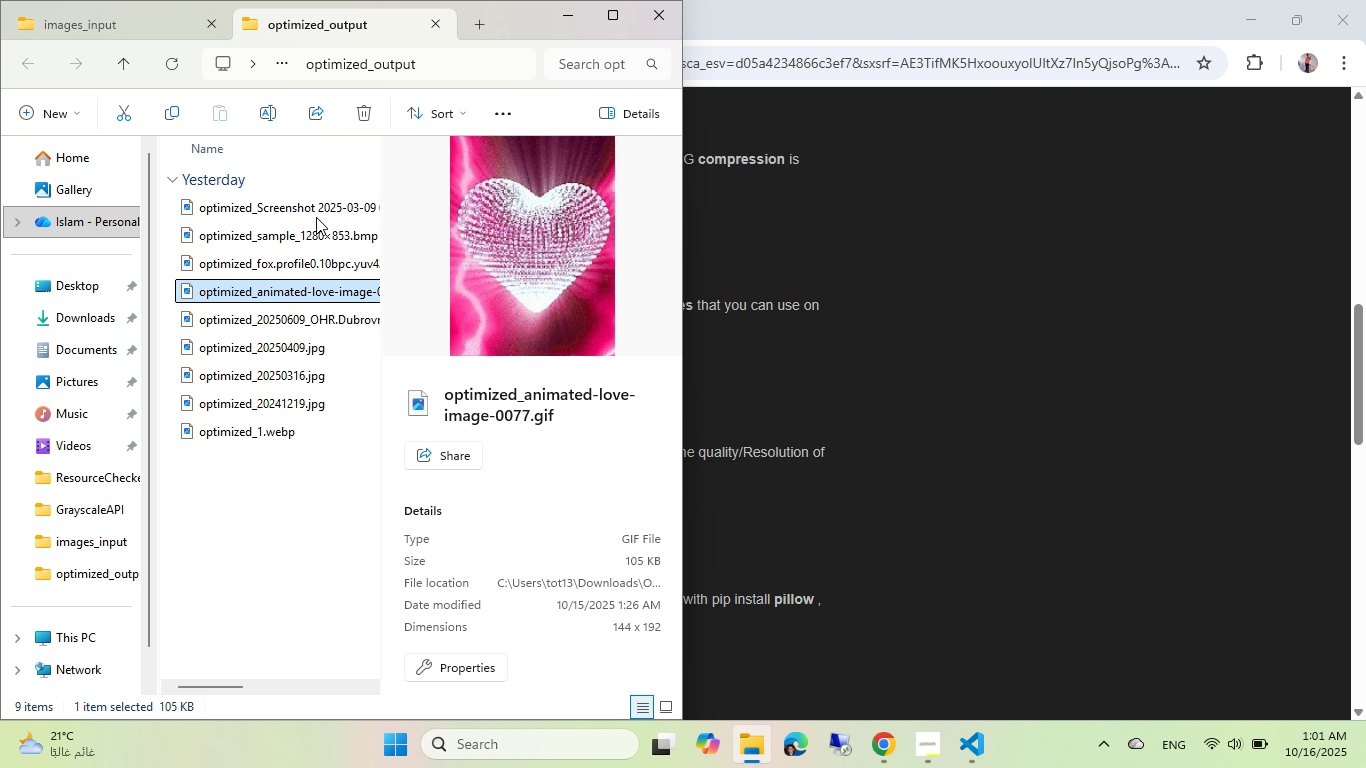 
left_click([319, 213])
 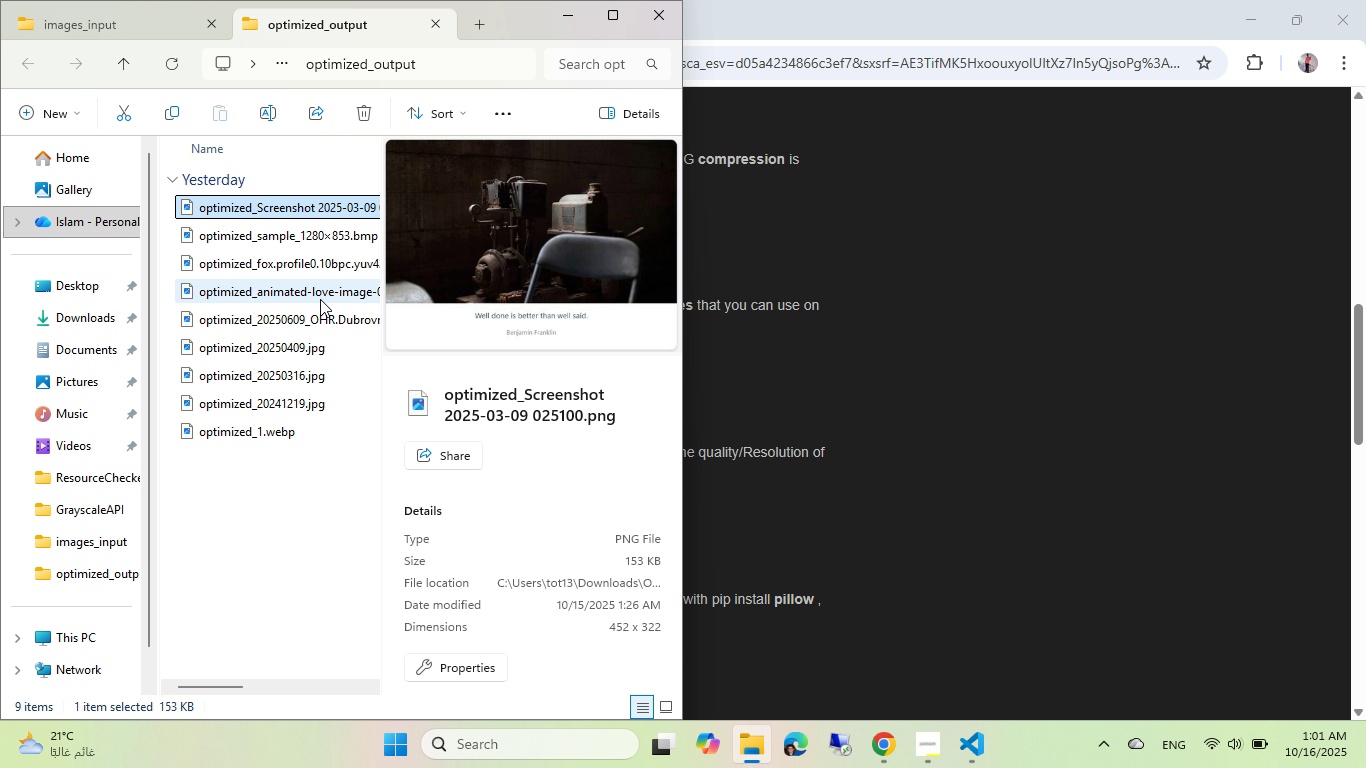 
left_click([314, 293])
 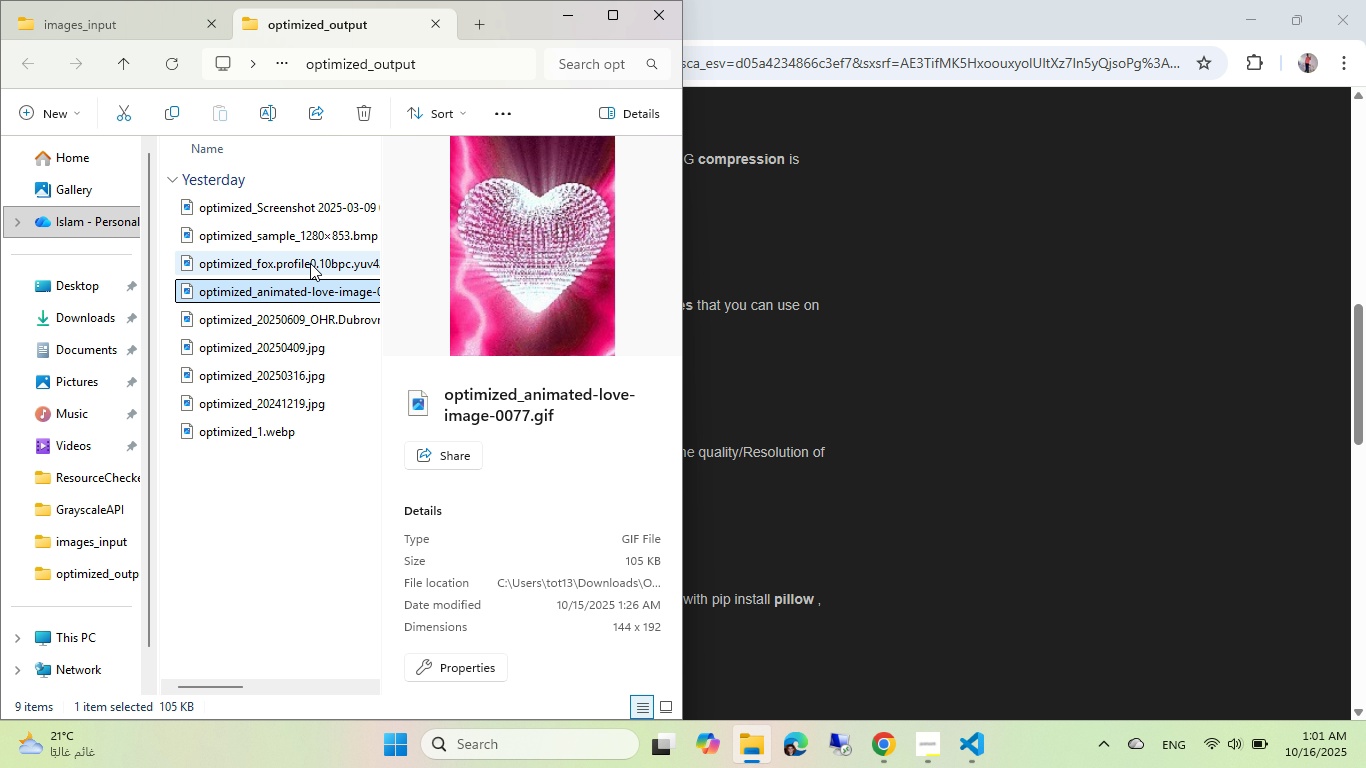 
left_click([310, 262])
 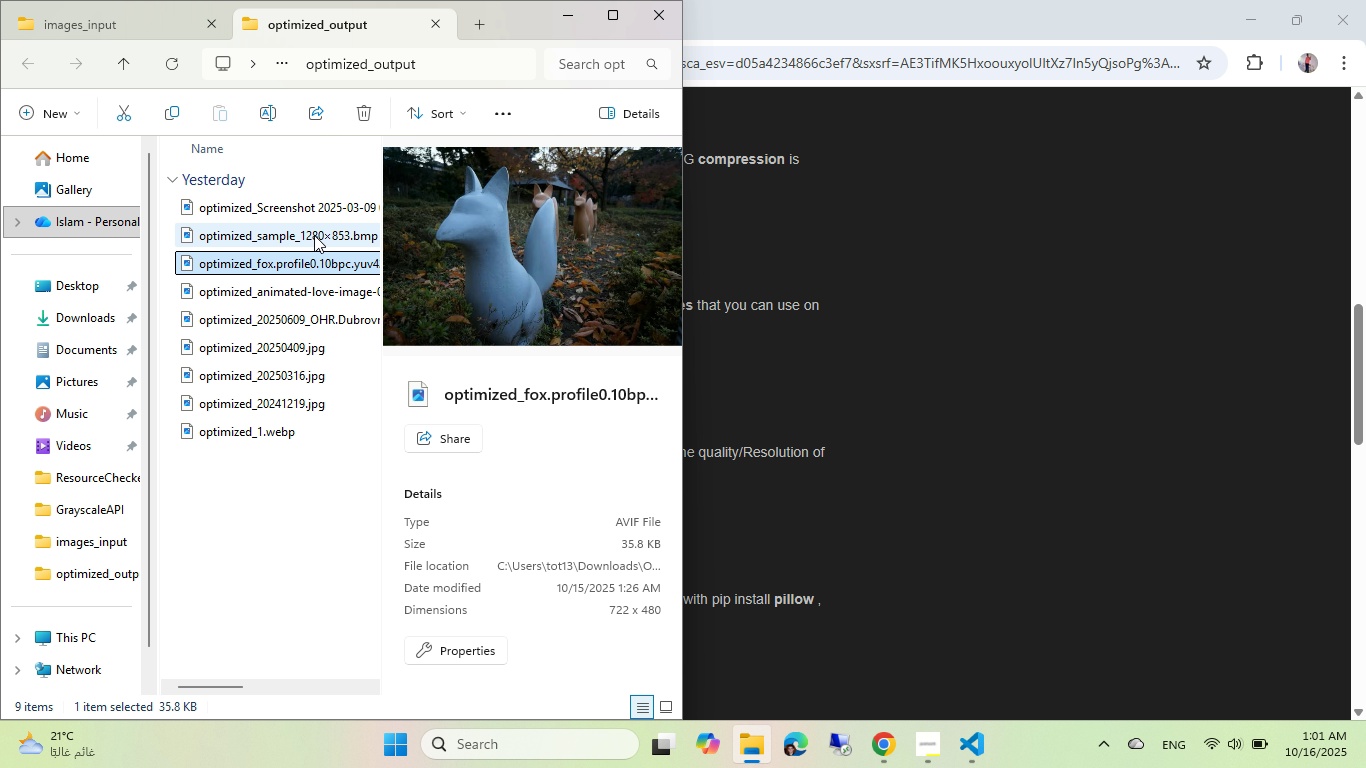 
left_click([315, 234])
 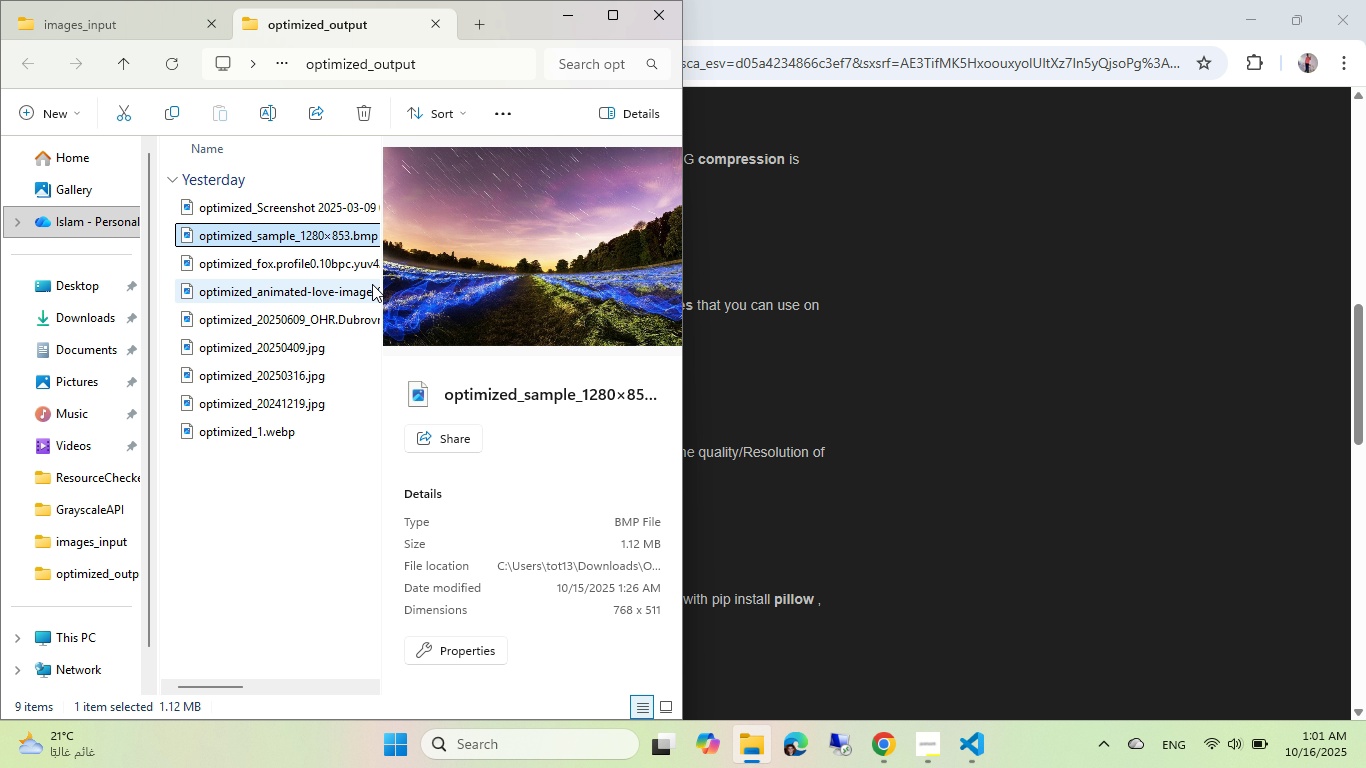 
mouse_move([299, 276])
 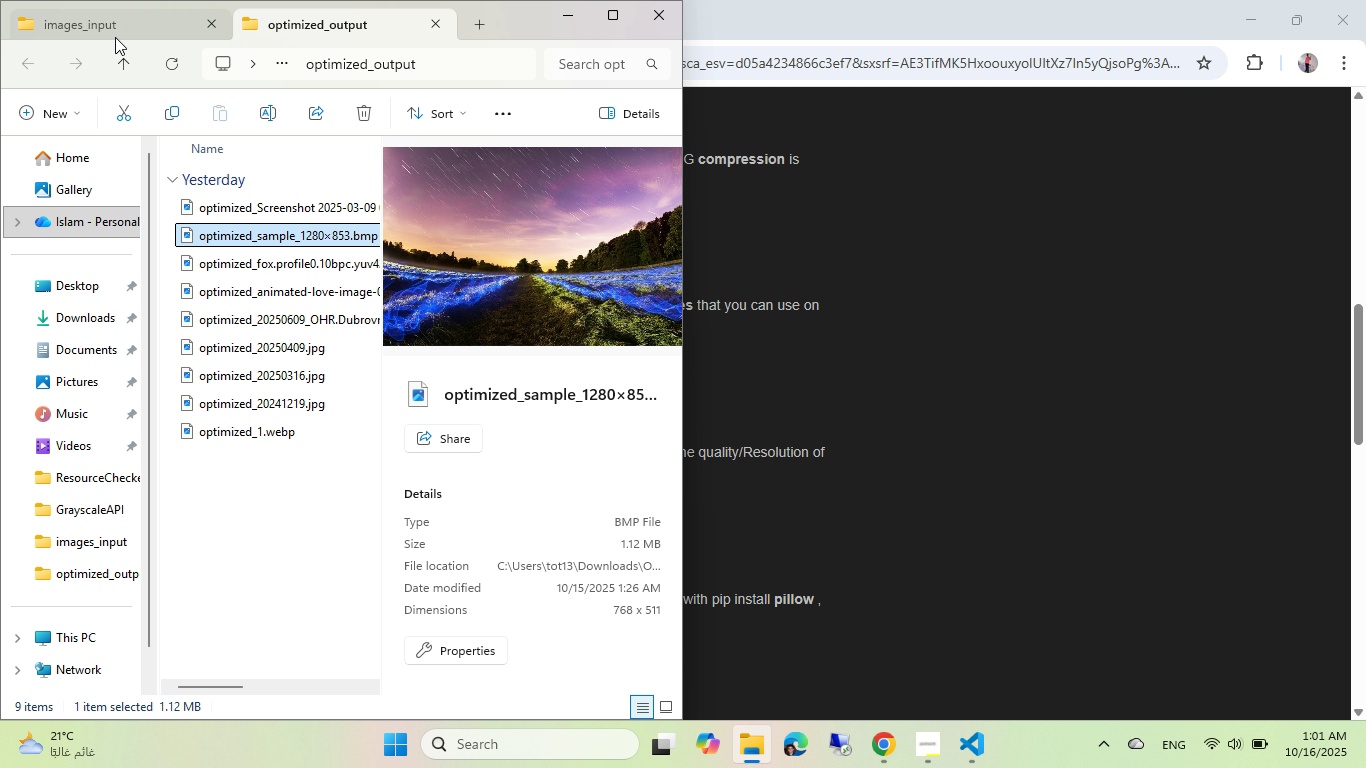 
left_click([115, 37])
 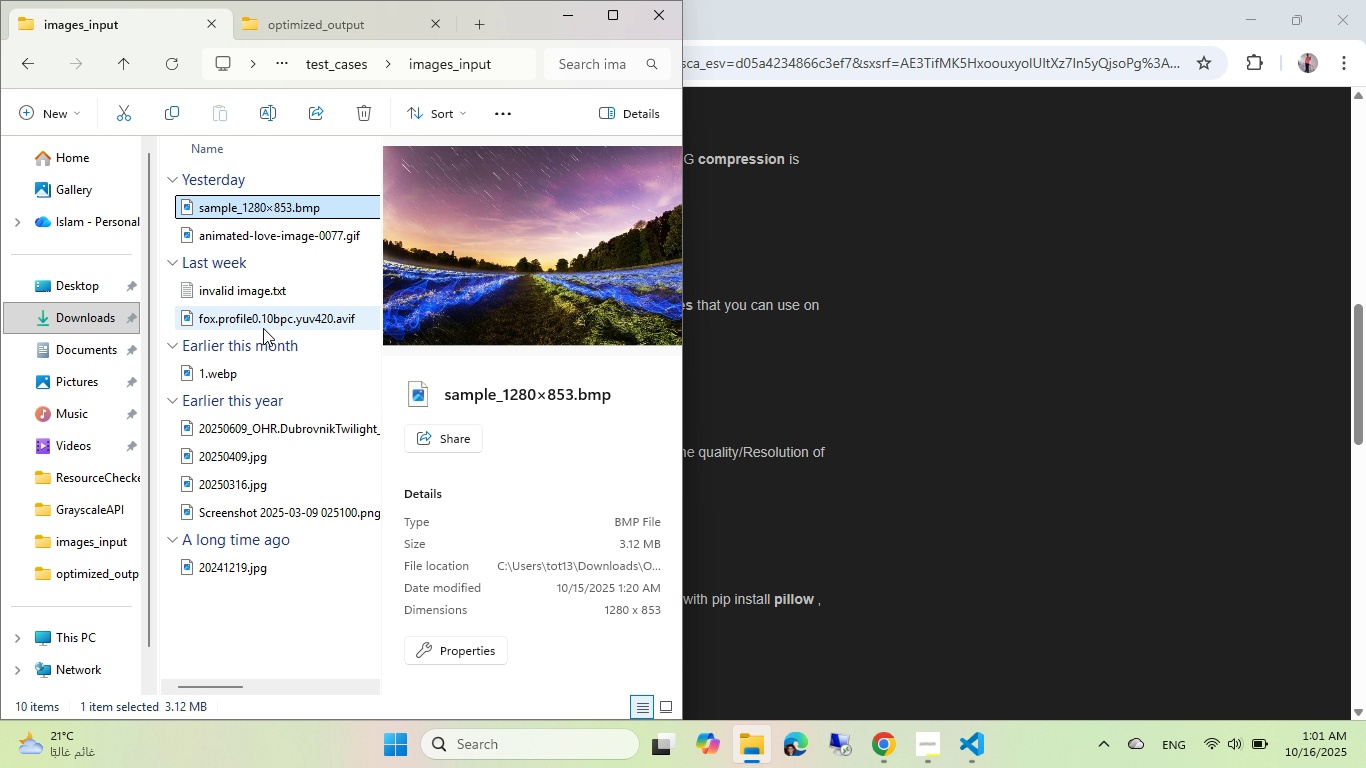 
left_click([261, 326])
 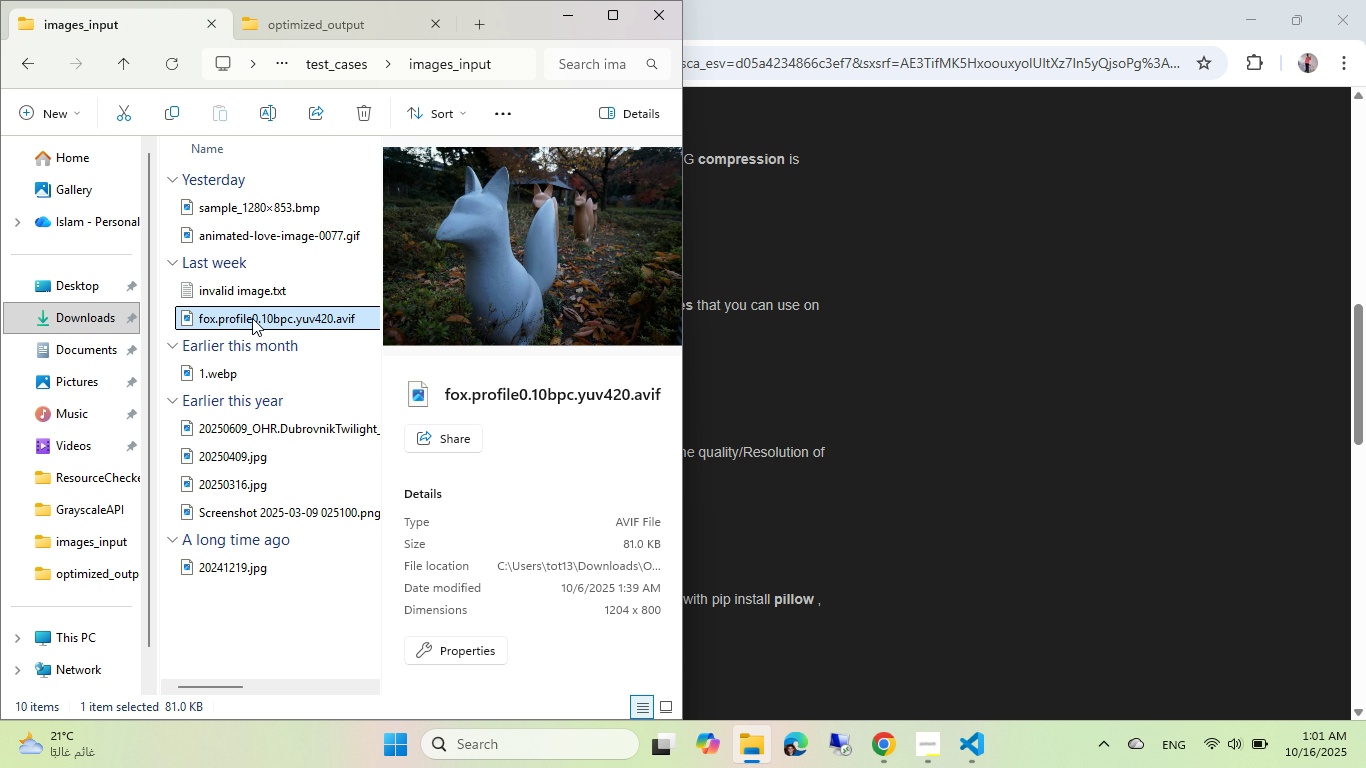 
double_click([252, 318])
 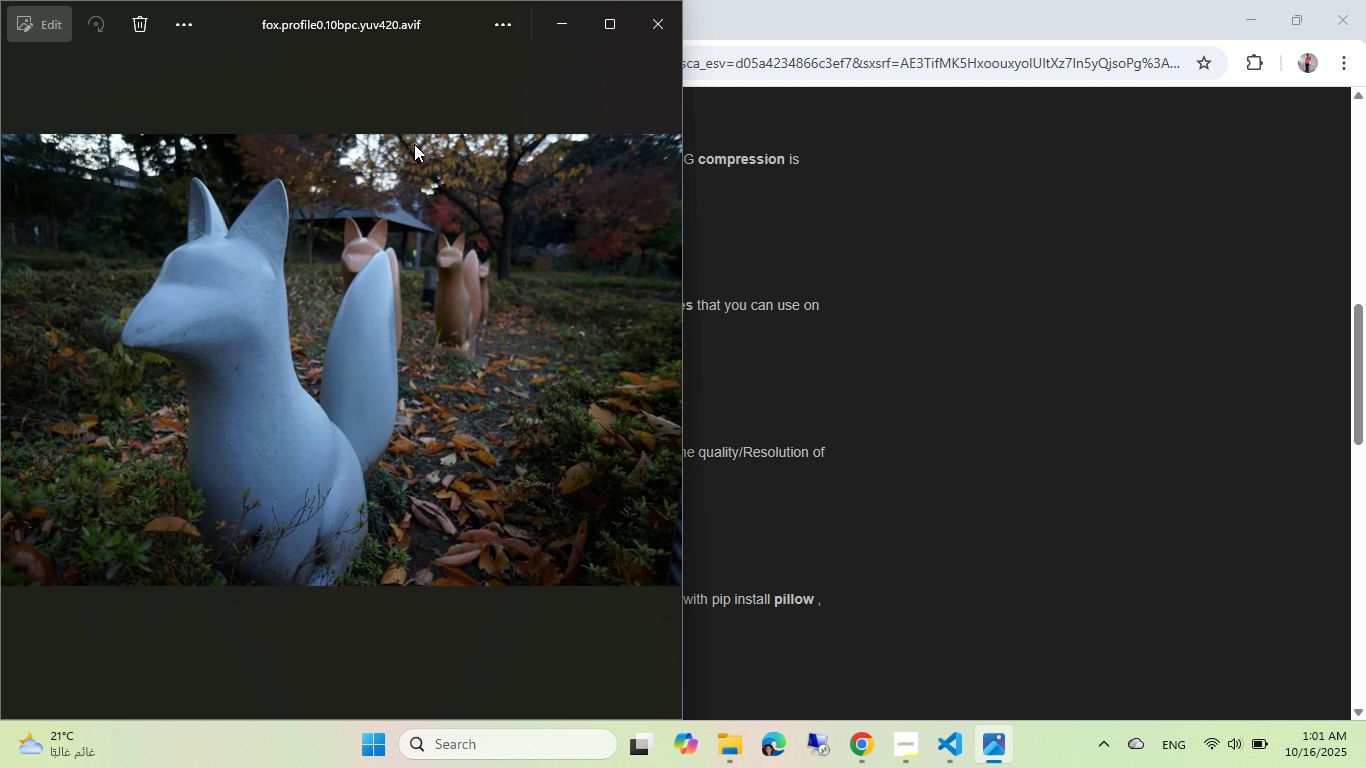 
key(Alt+AltLeft)
 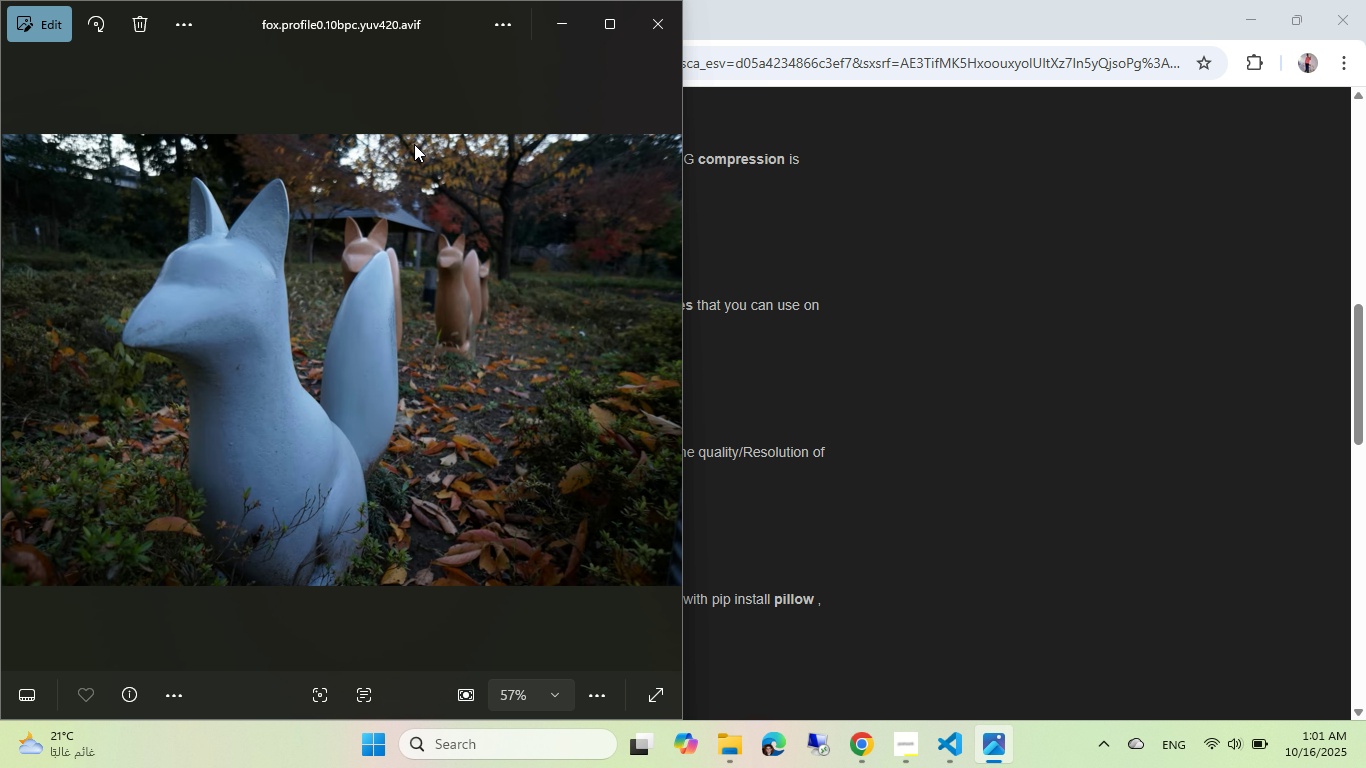 
key(Alt+Tab)
 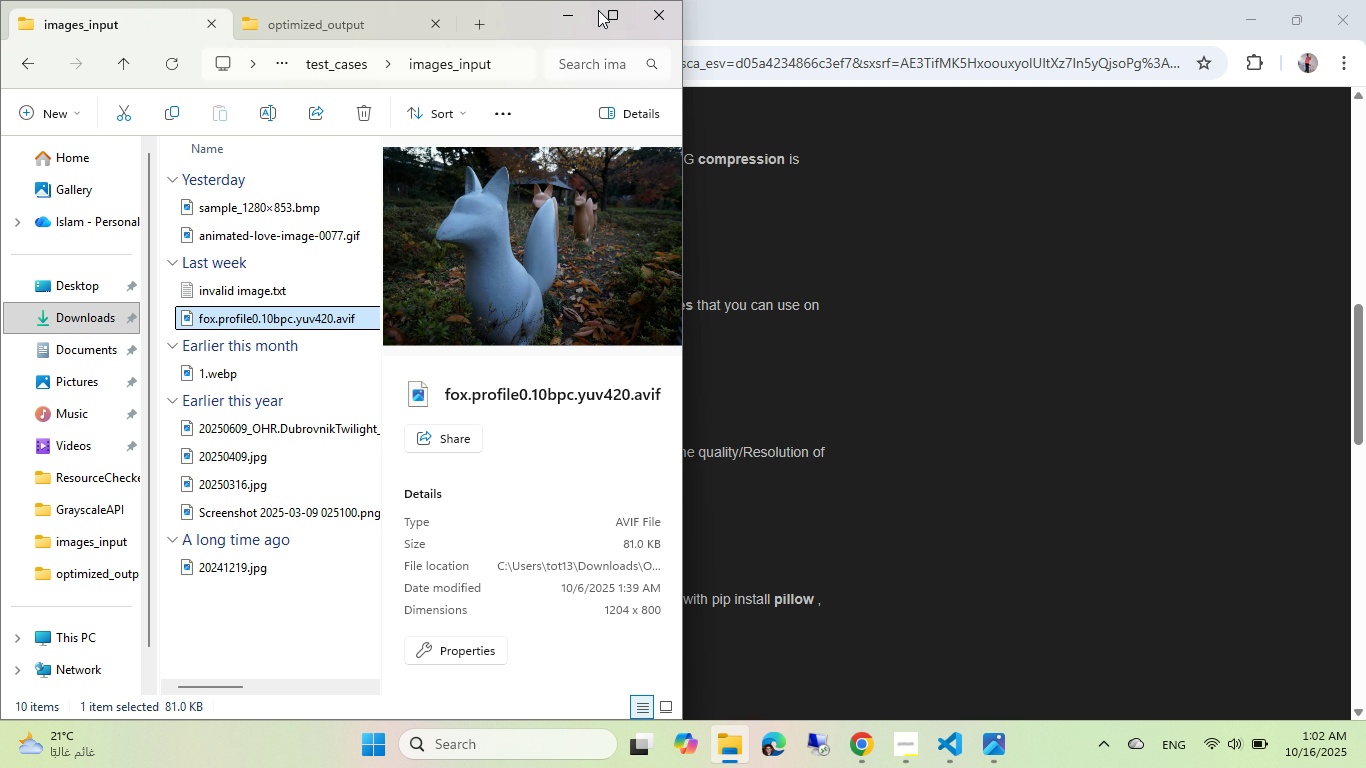 
key(Alt+AltLeft)
 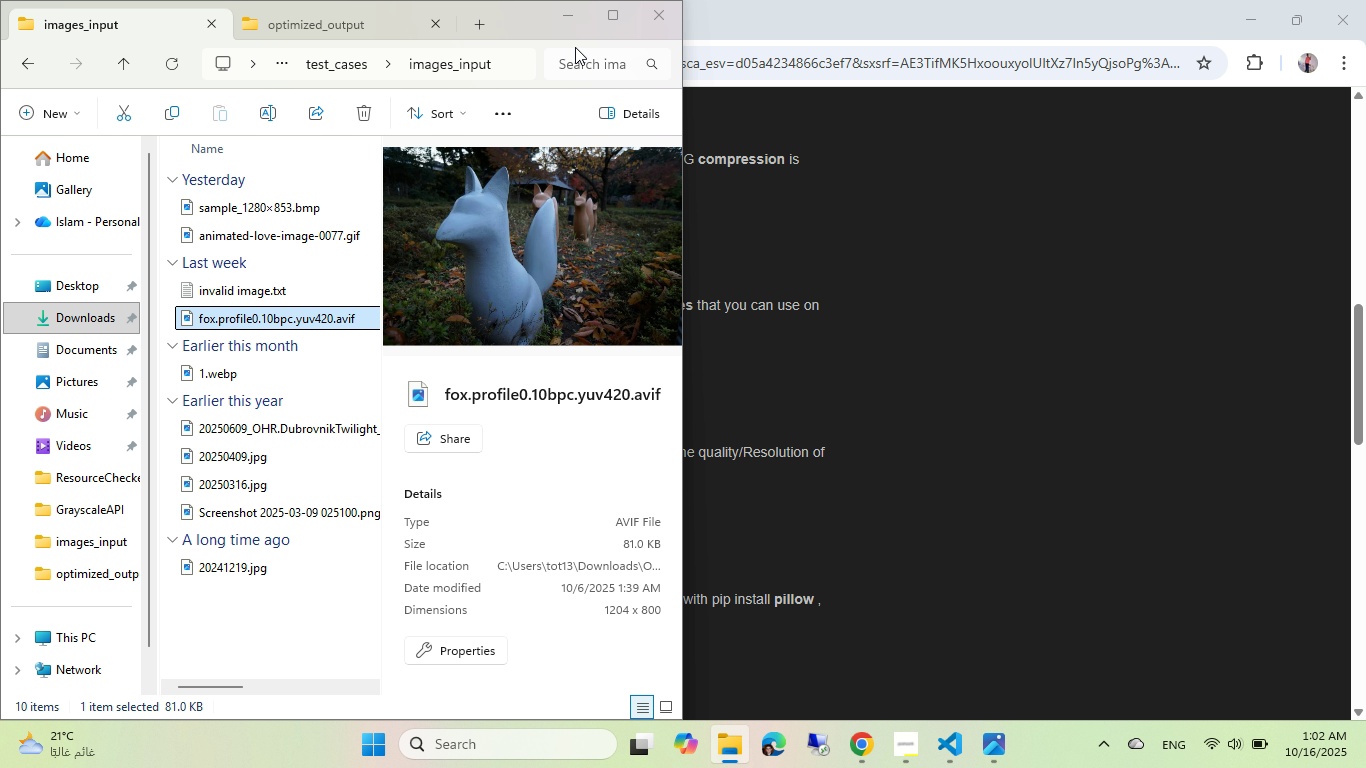 
key(Alt+Tab)
 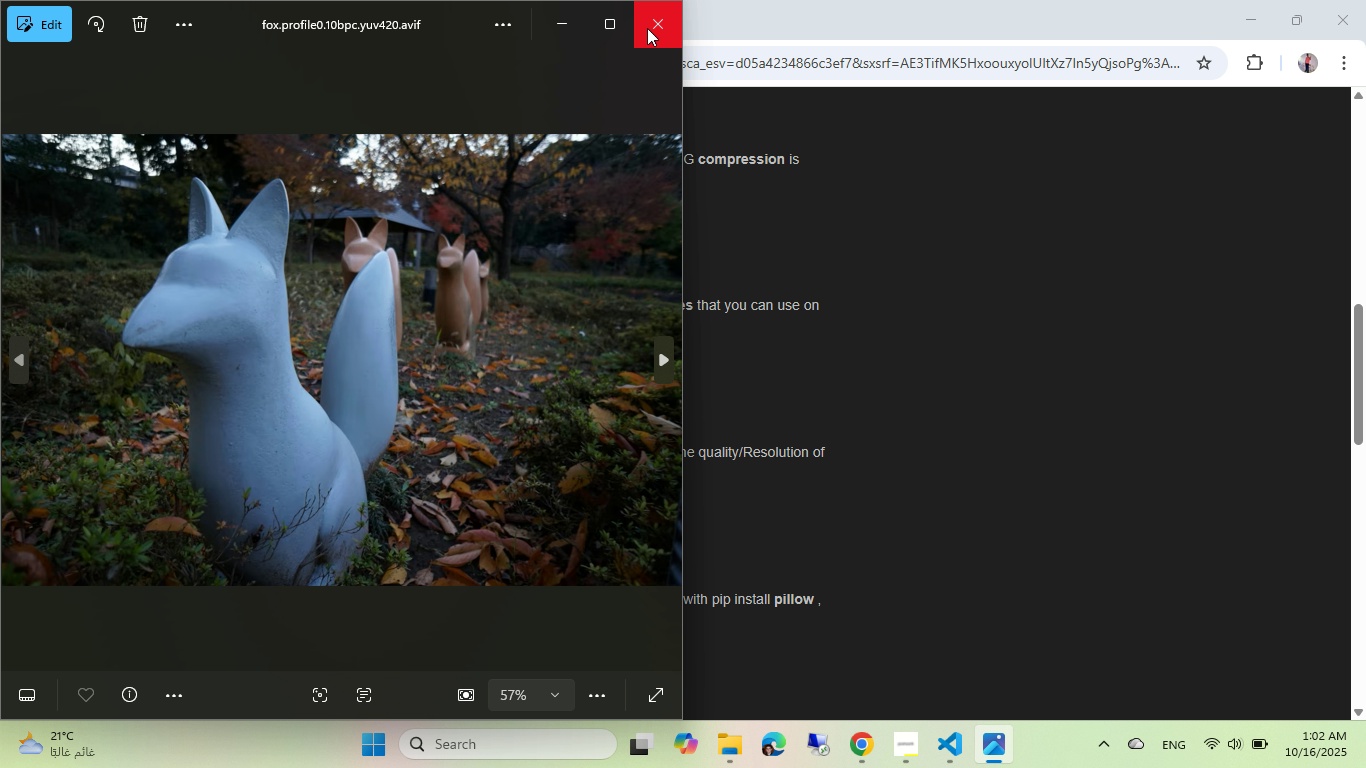 
left_click([647, 28])
 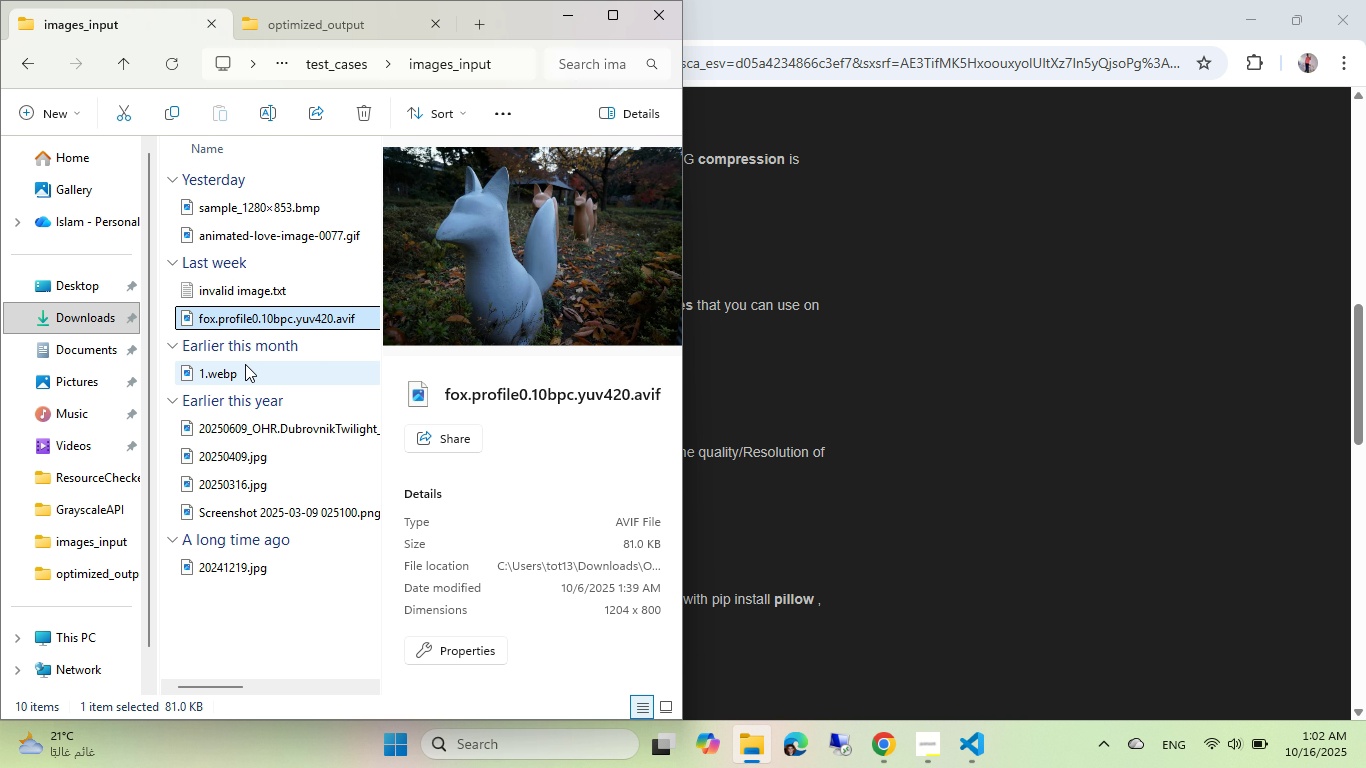 
left_click([244, 364])
 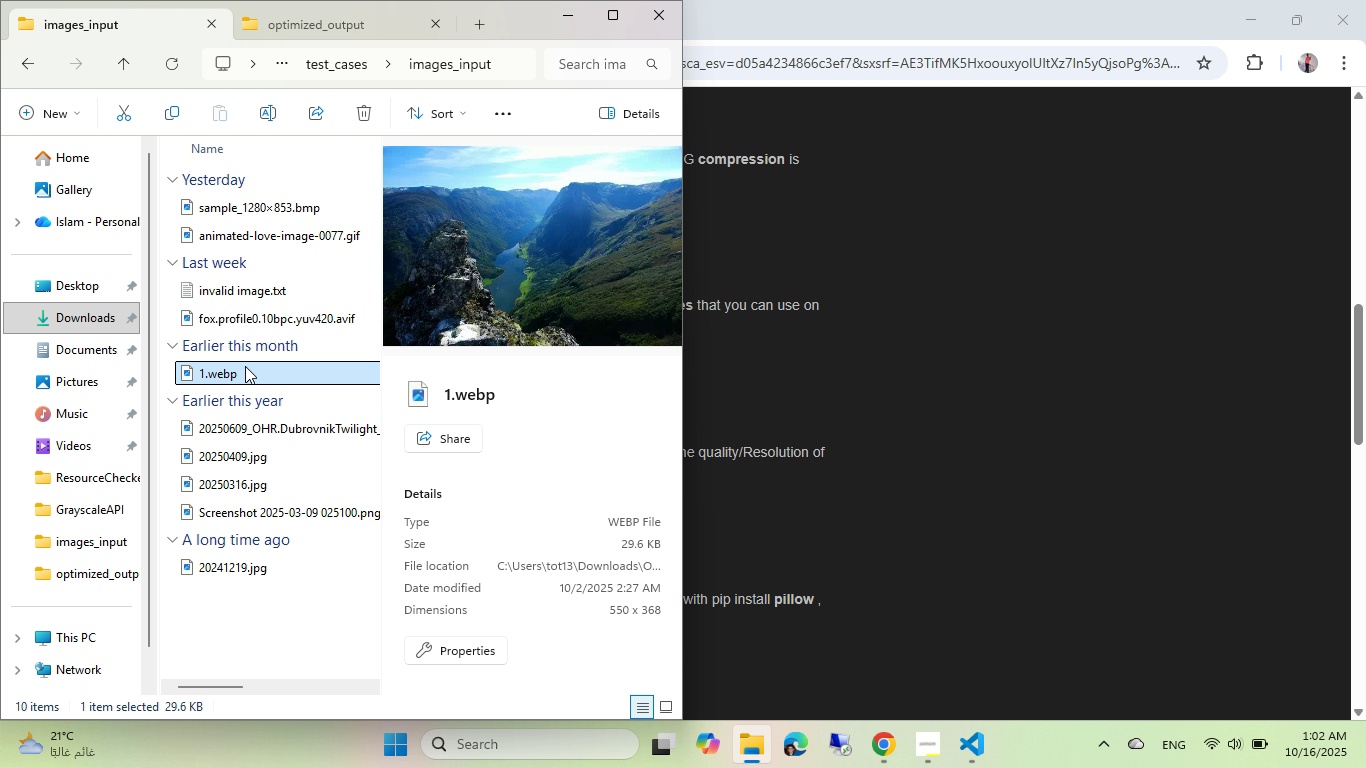 
double_click([245, 366])
 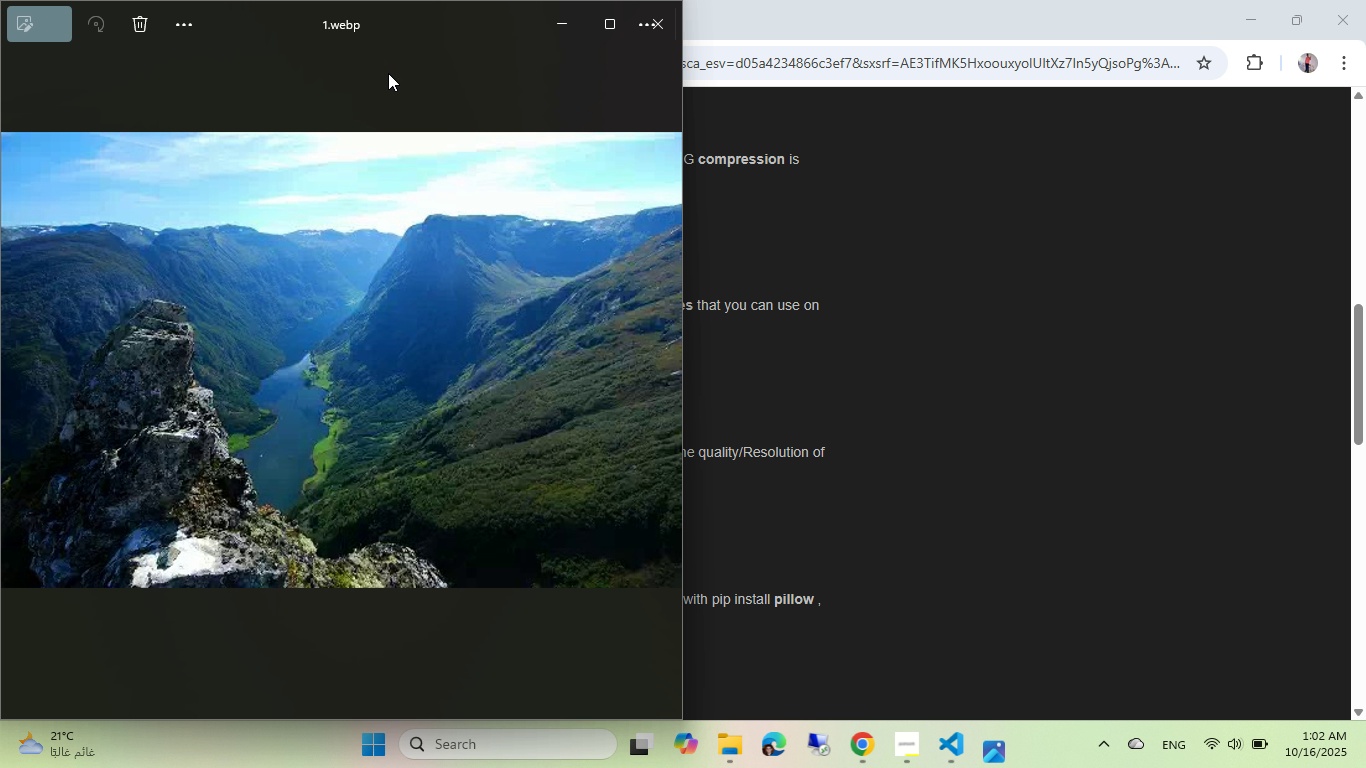 
key(Alt+AltLeft)
 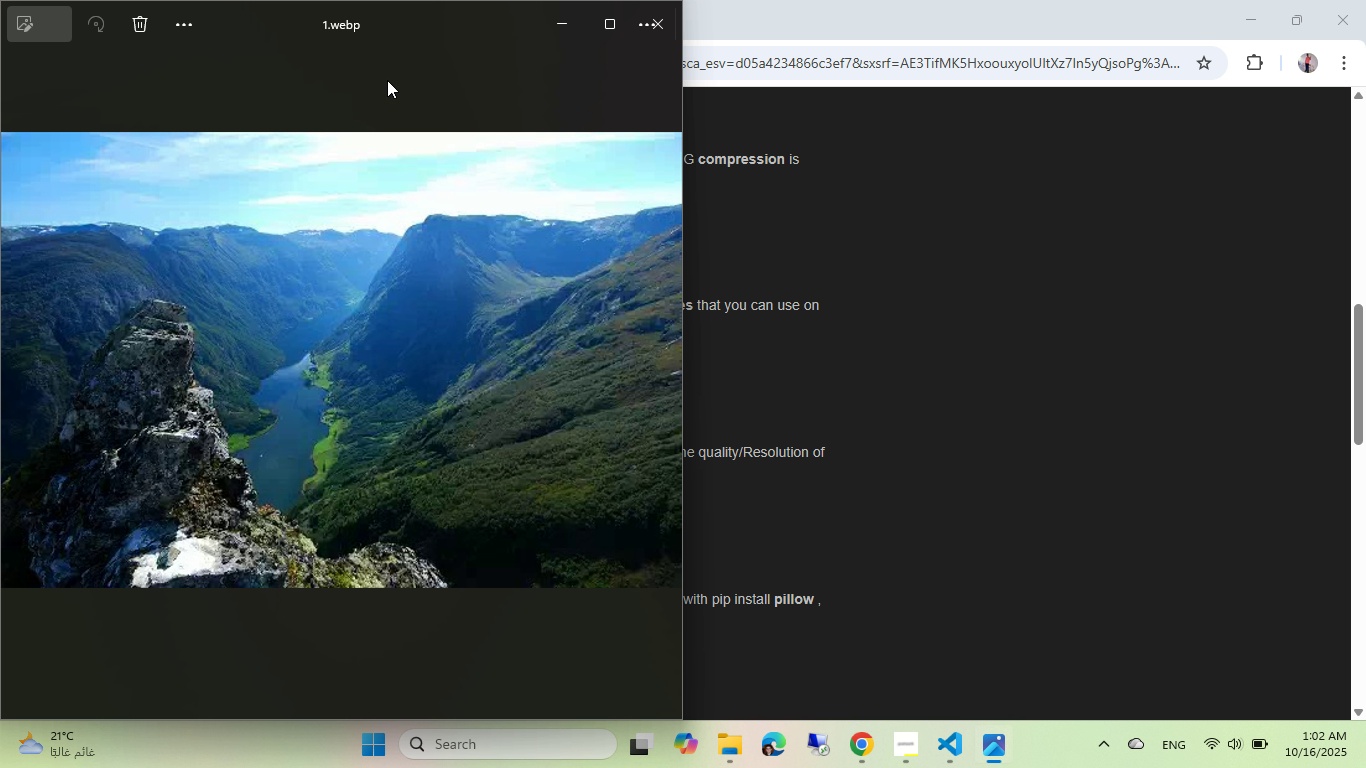 
key(Alt+Tab)
 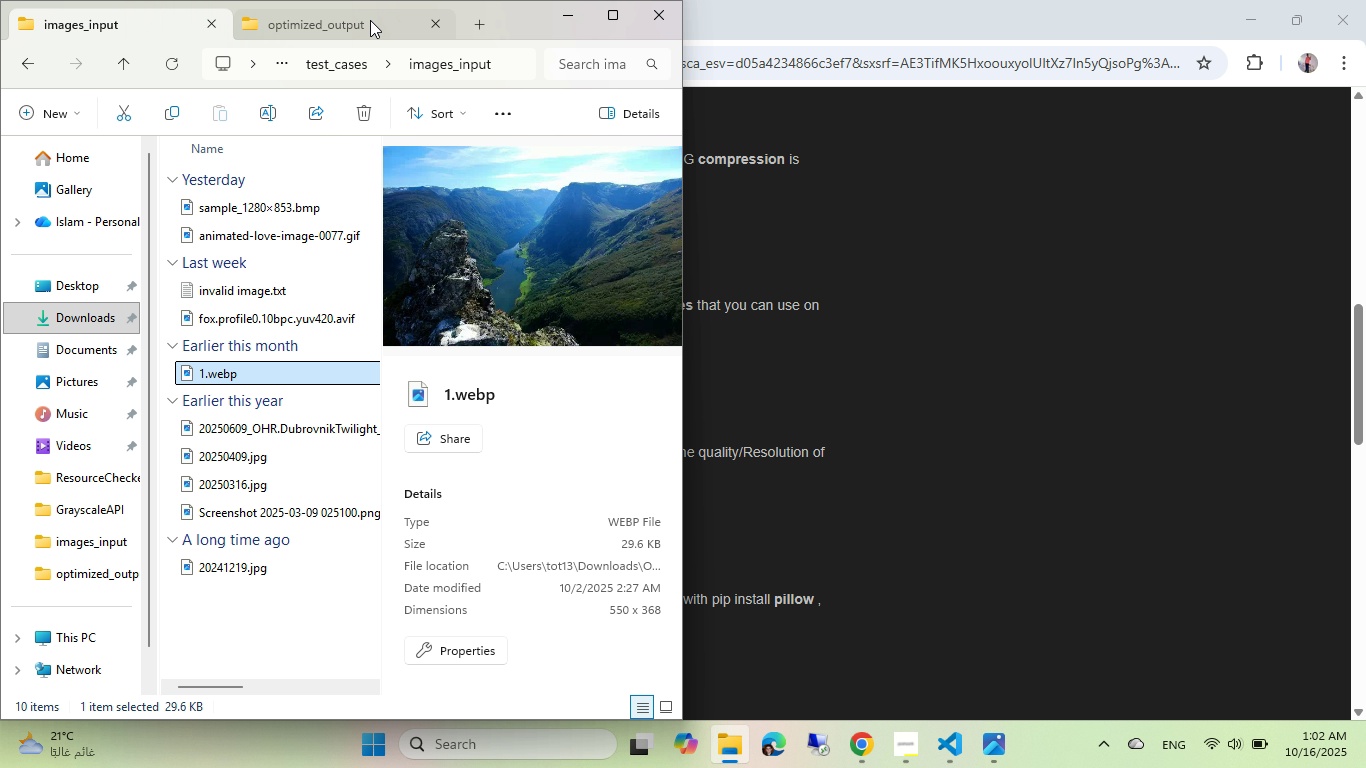 
left_click([370, 20])
 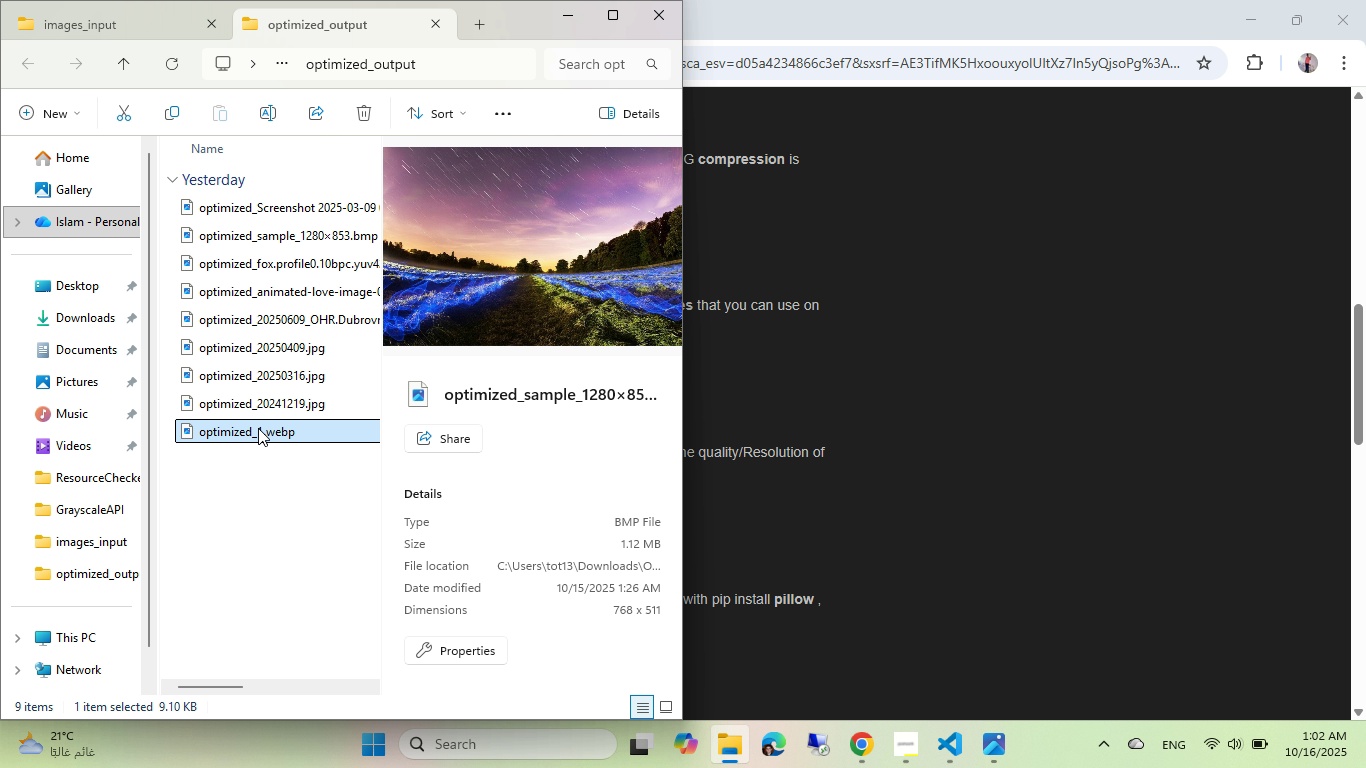 
double_click([258, 428])
 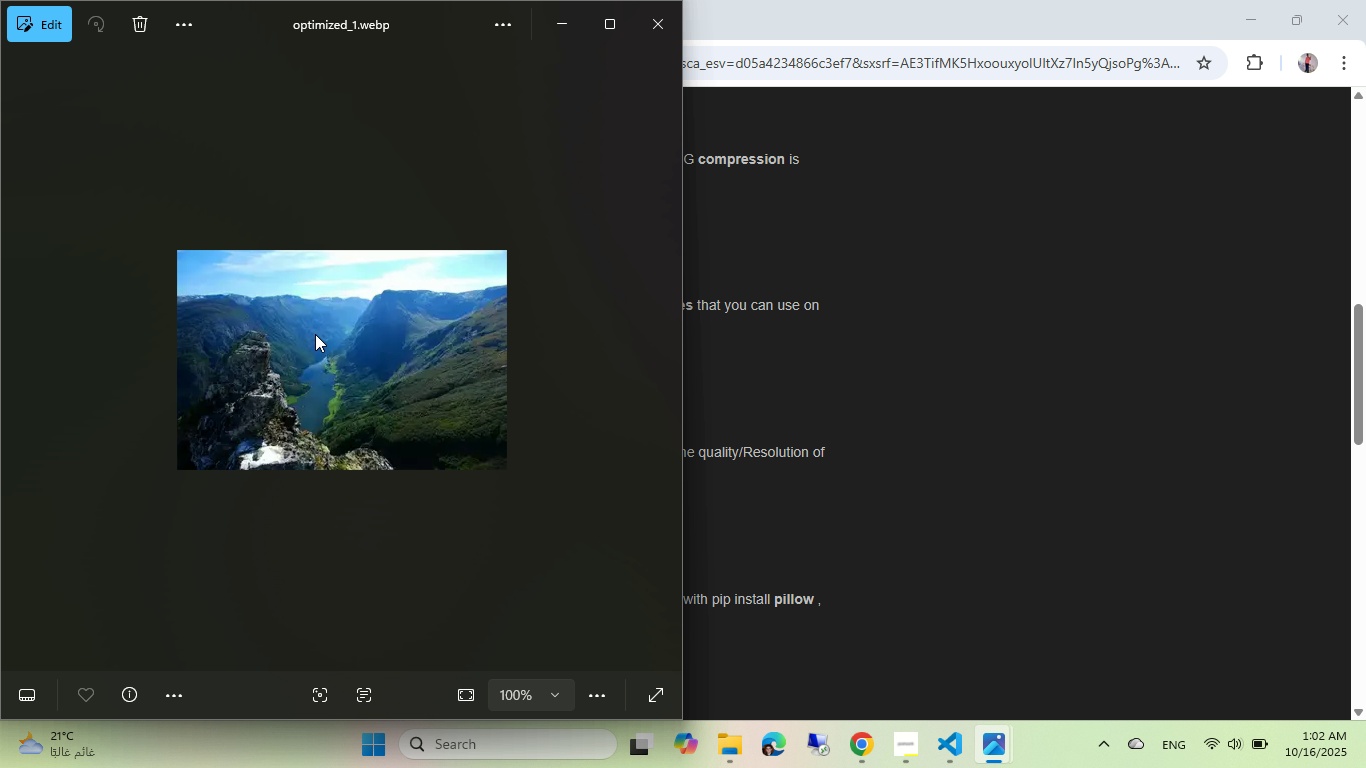 
key(Meta+Shift+ArrowRight)
 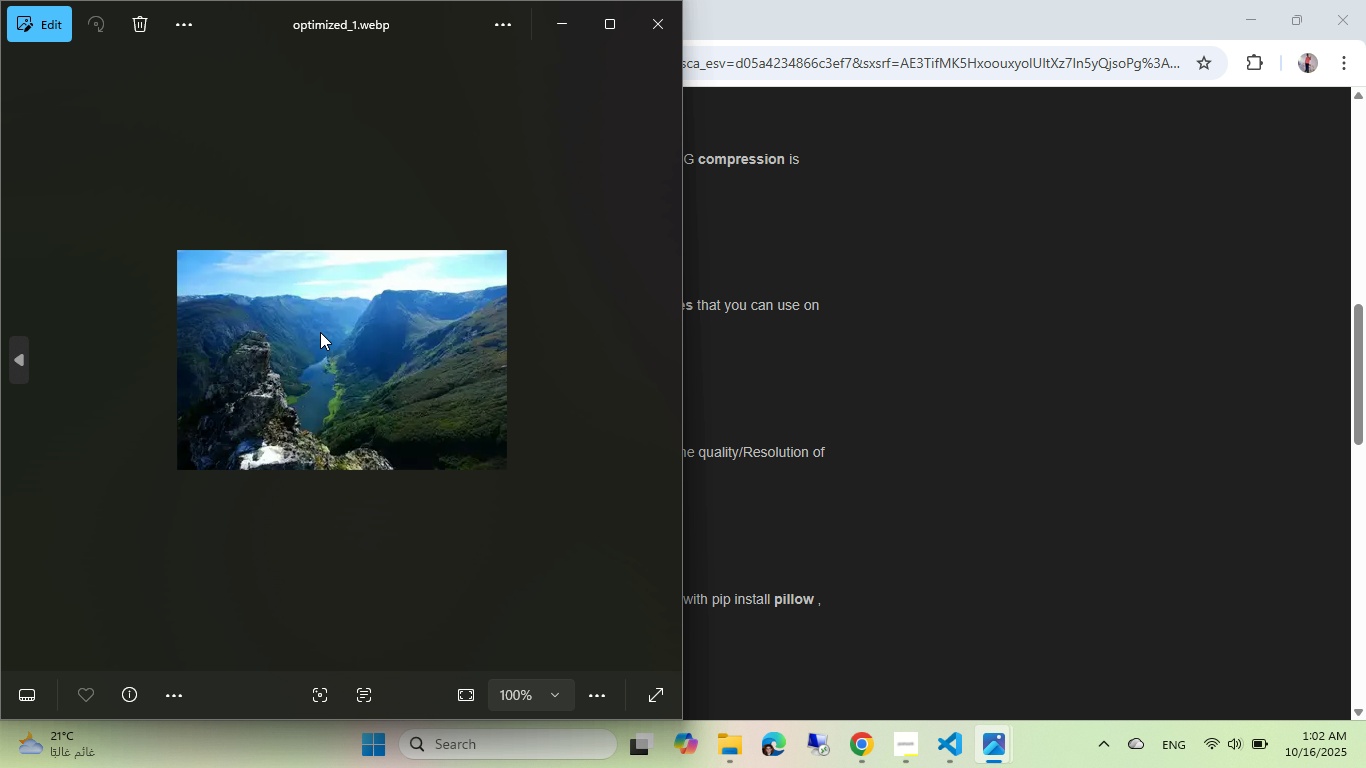 
left_click([329, 191])
 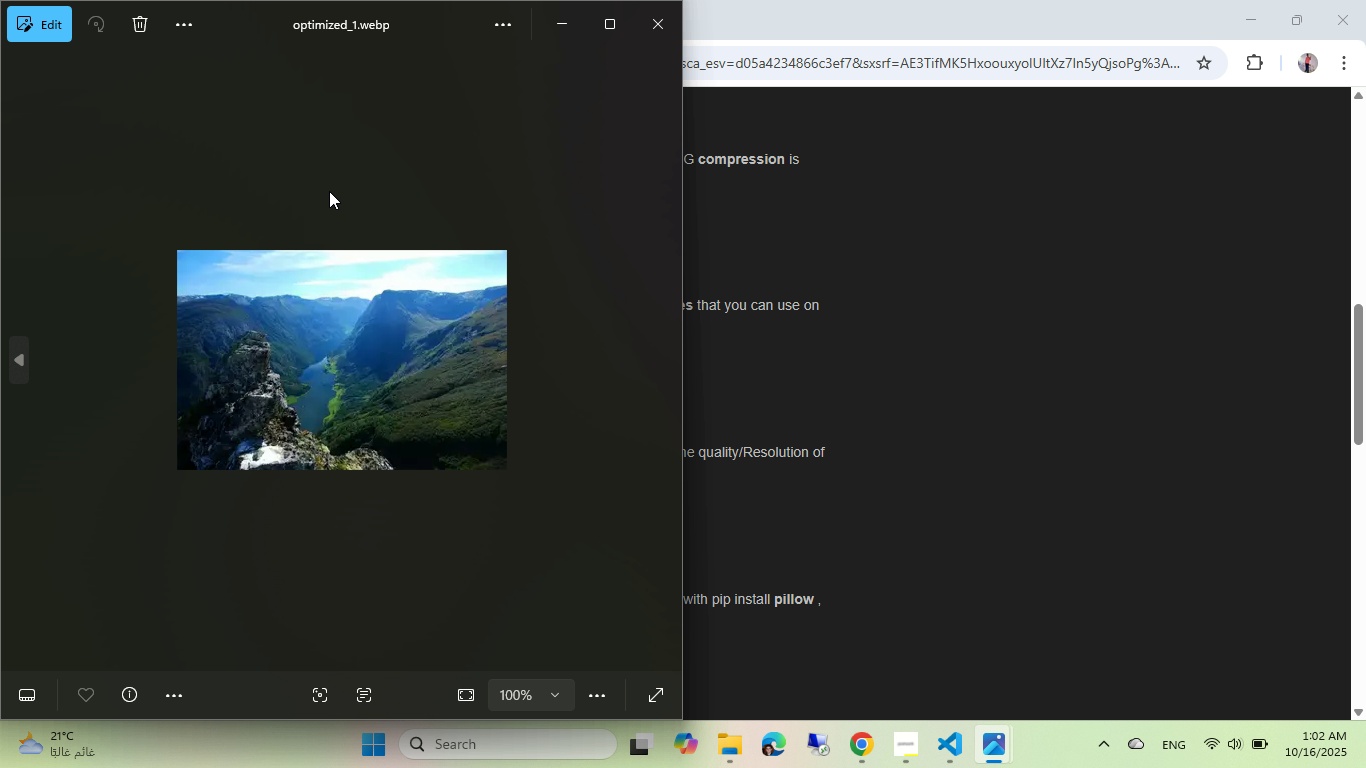 
key(Meta+Shift+ArrowRight)
 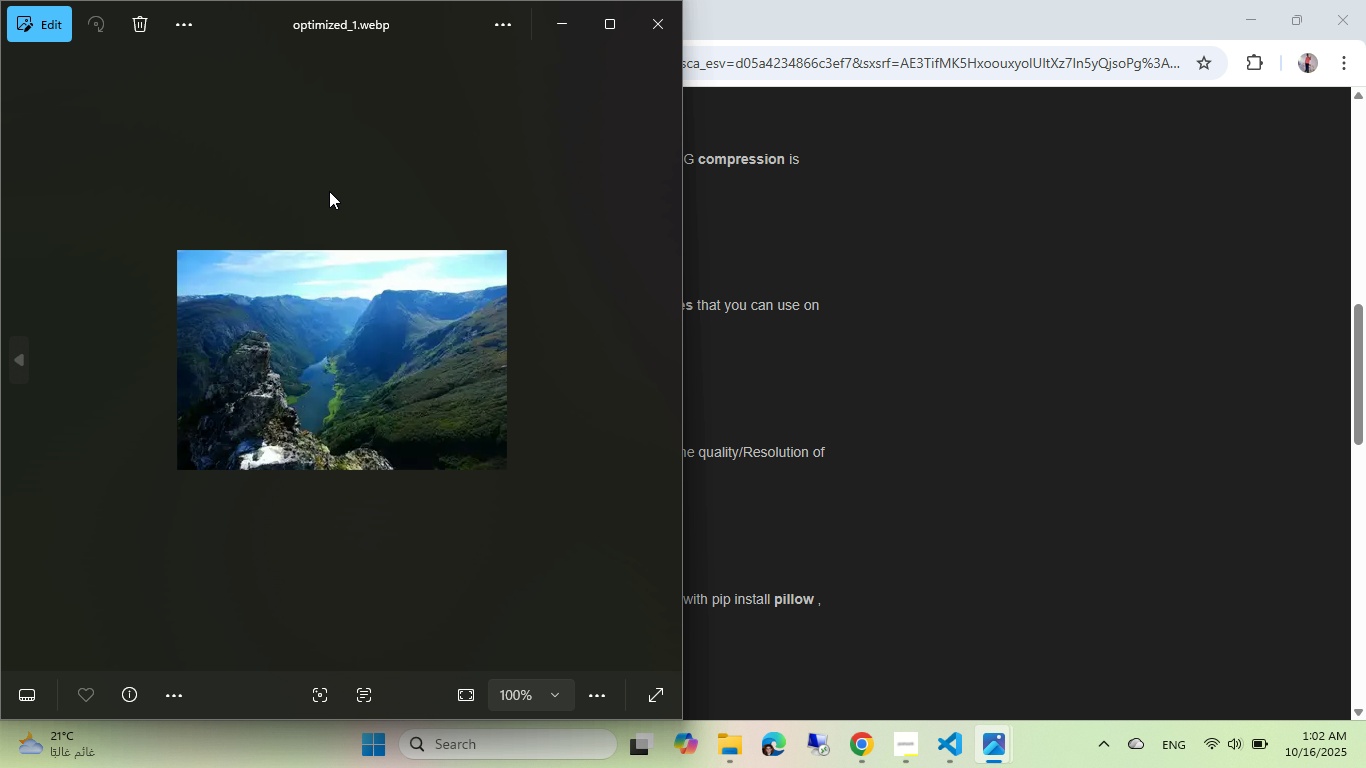 
key(Meta+Shift+ArrowRight)
 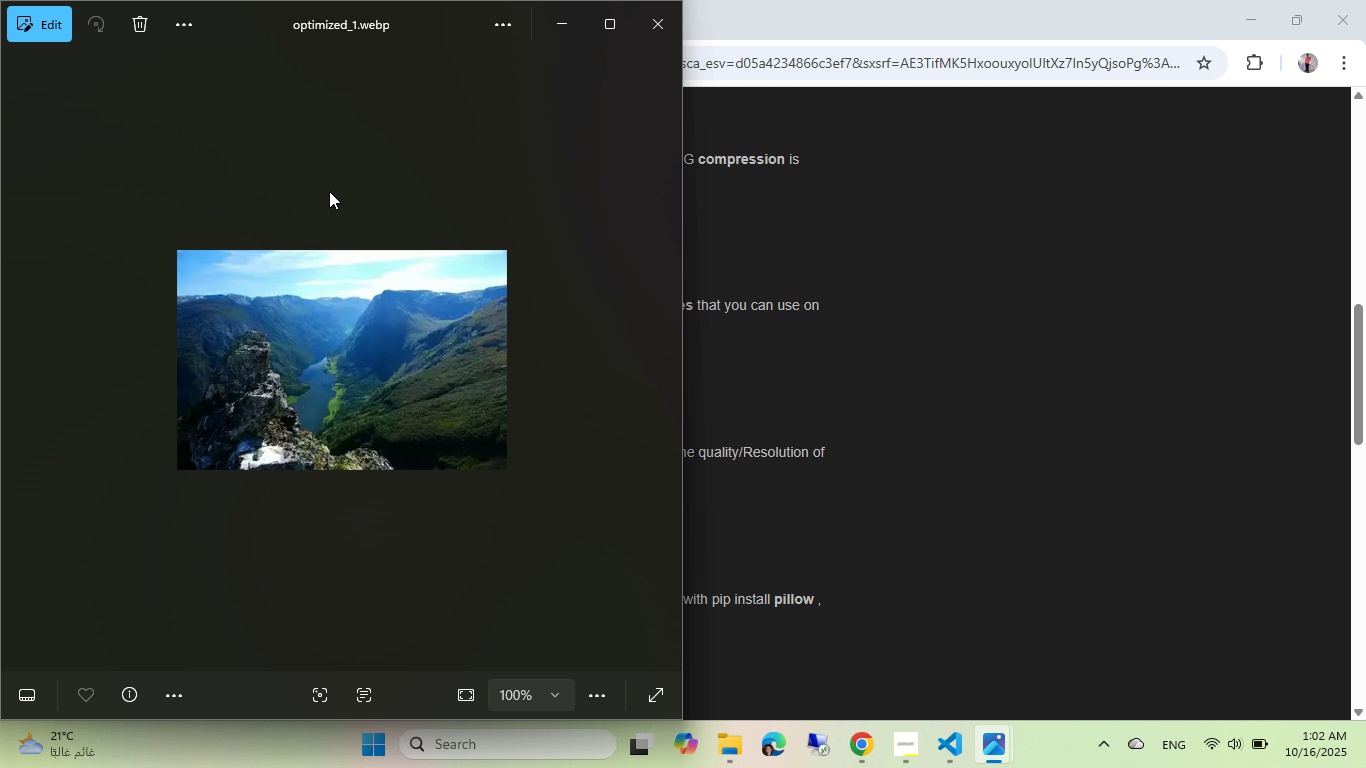 
key(Meta+Shift+ArrowRight)
 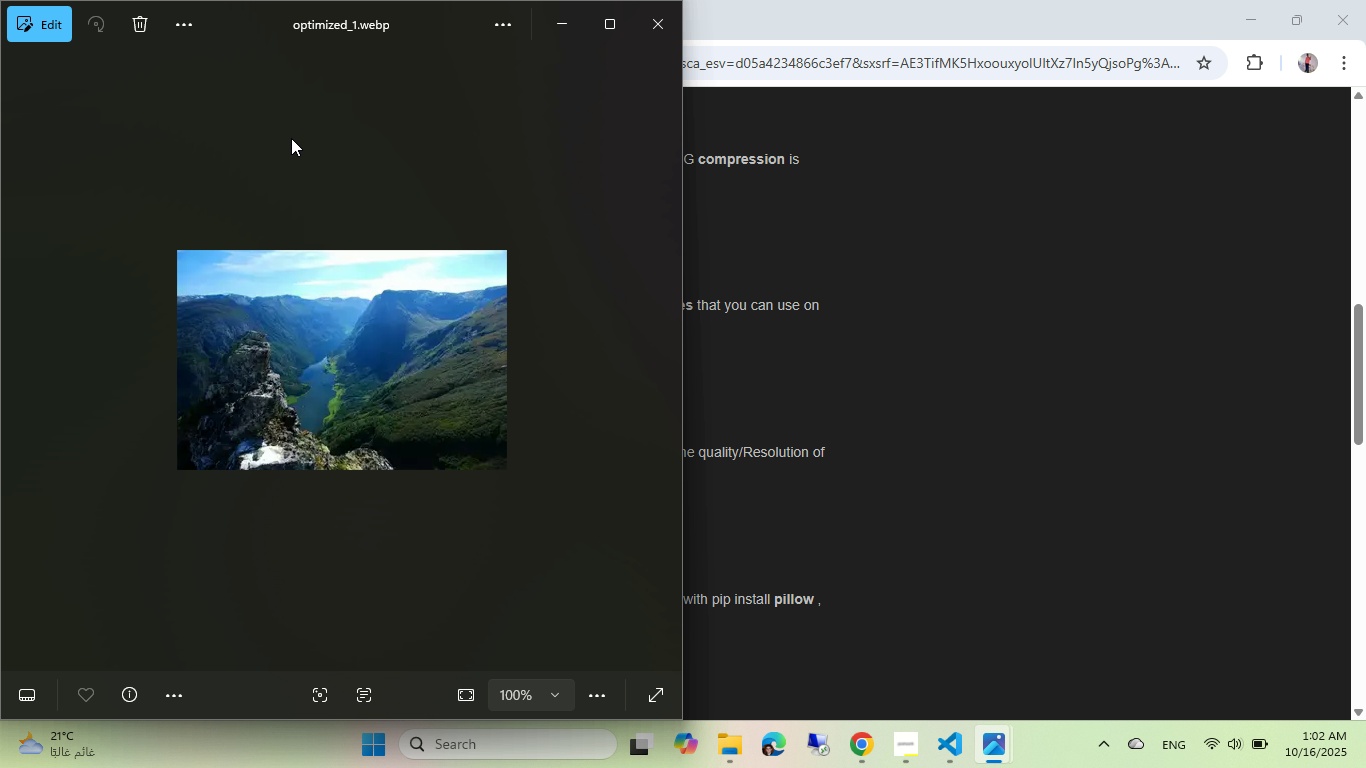 
left_click_drag(start_coordinate=[300, 20], to_coordinate=[1285, 161])
 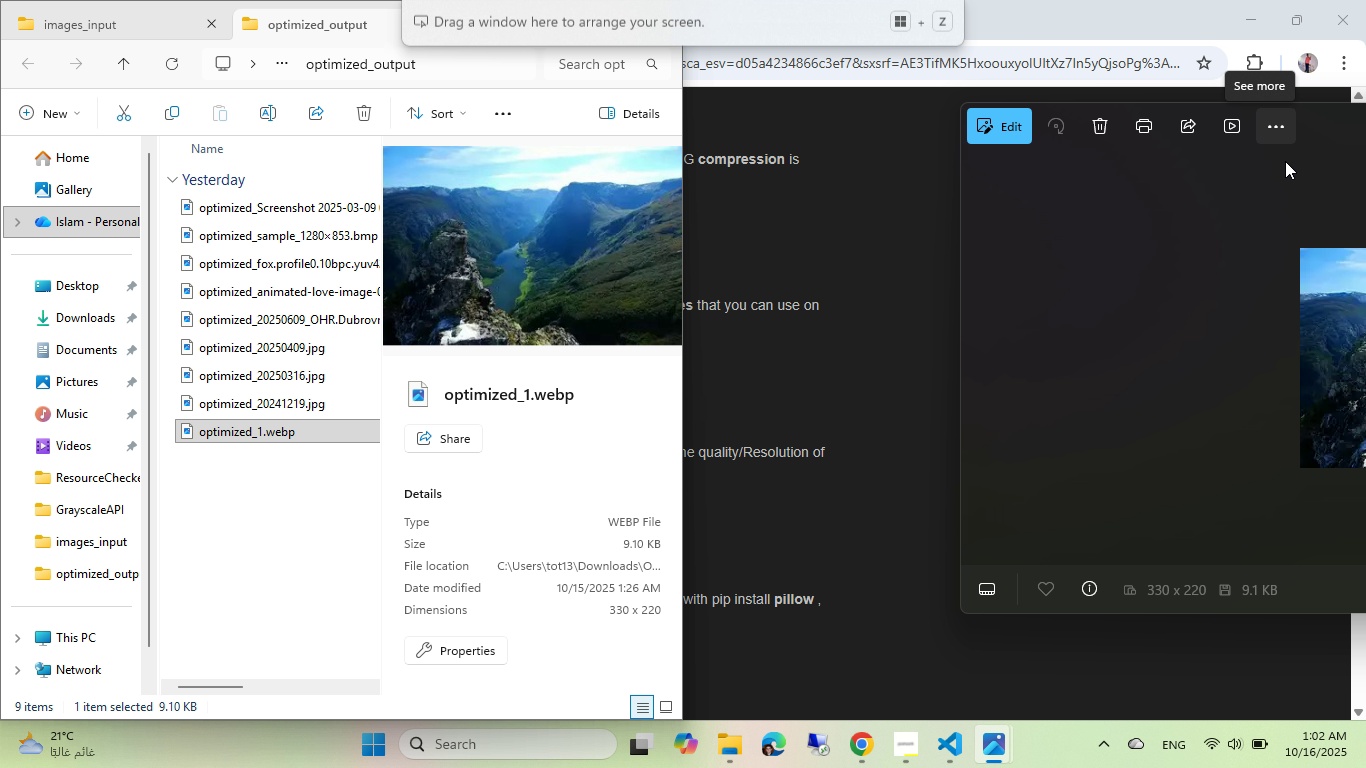 
left_click_drag(start_coordinate=[1285, 161], to_coordinate=[1365, 214])
 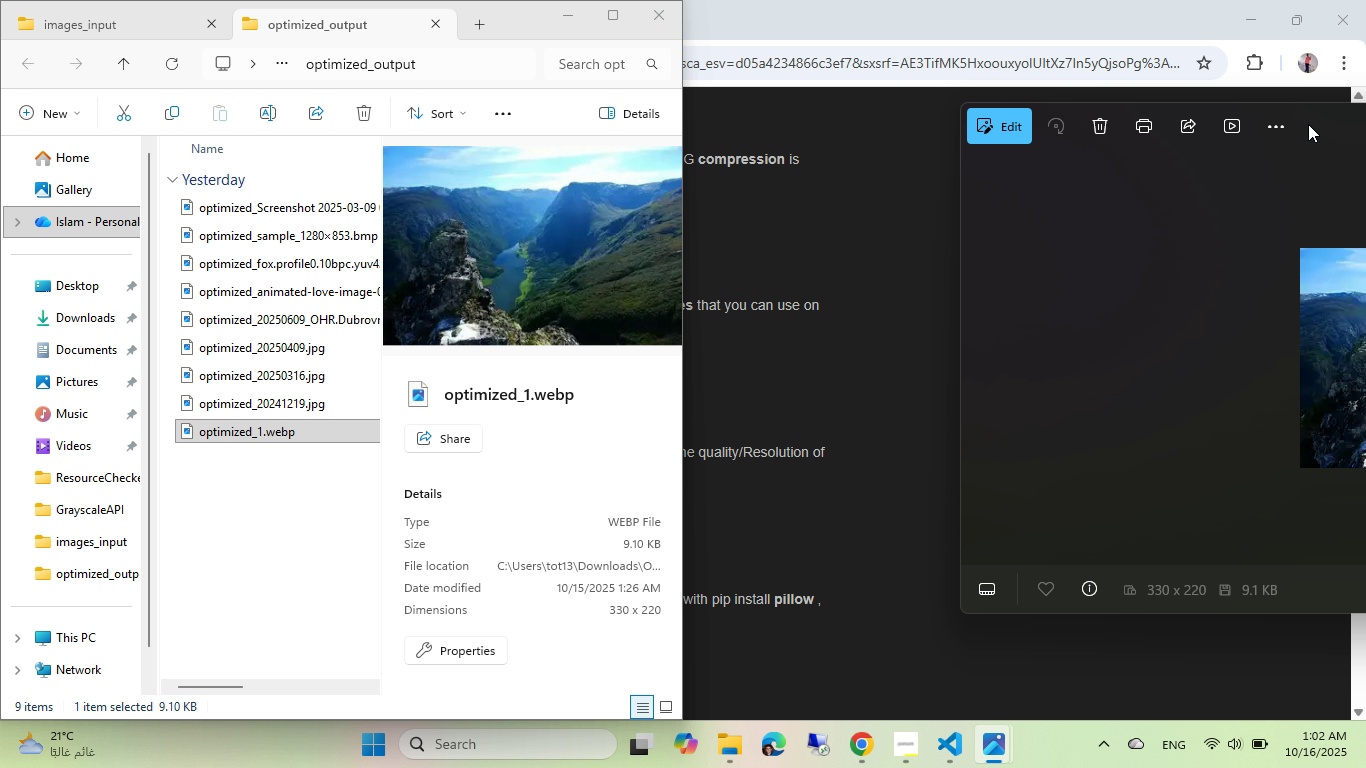 
left_click_drag(start_coordinate=[1322, 124], to_coordinate=[809, 202])
 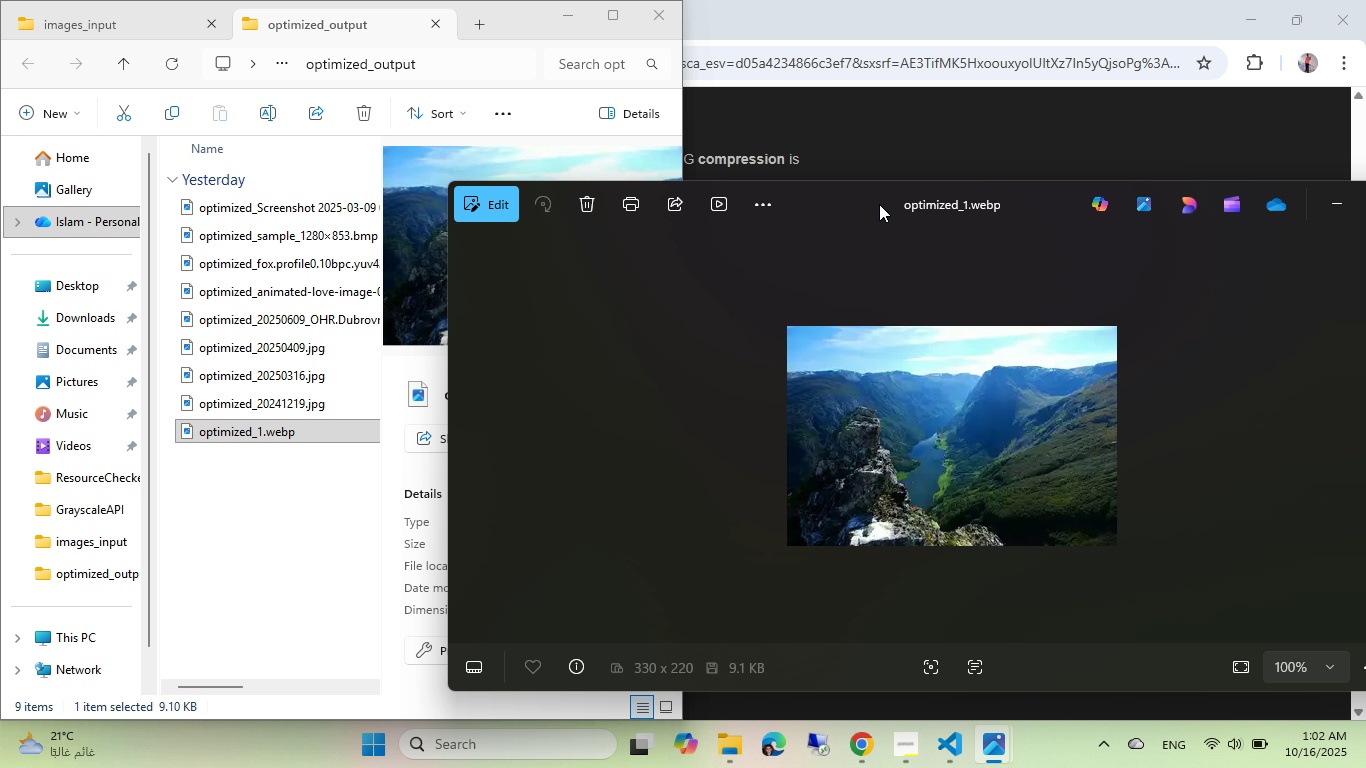 
left_click_drag(start_coordinate=[879, 204], to_coordinate=[1365, 241])
 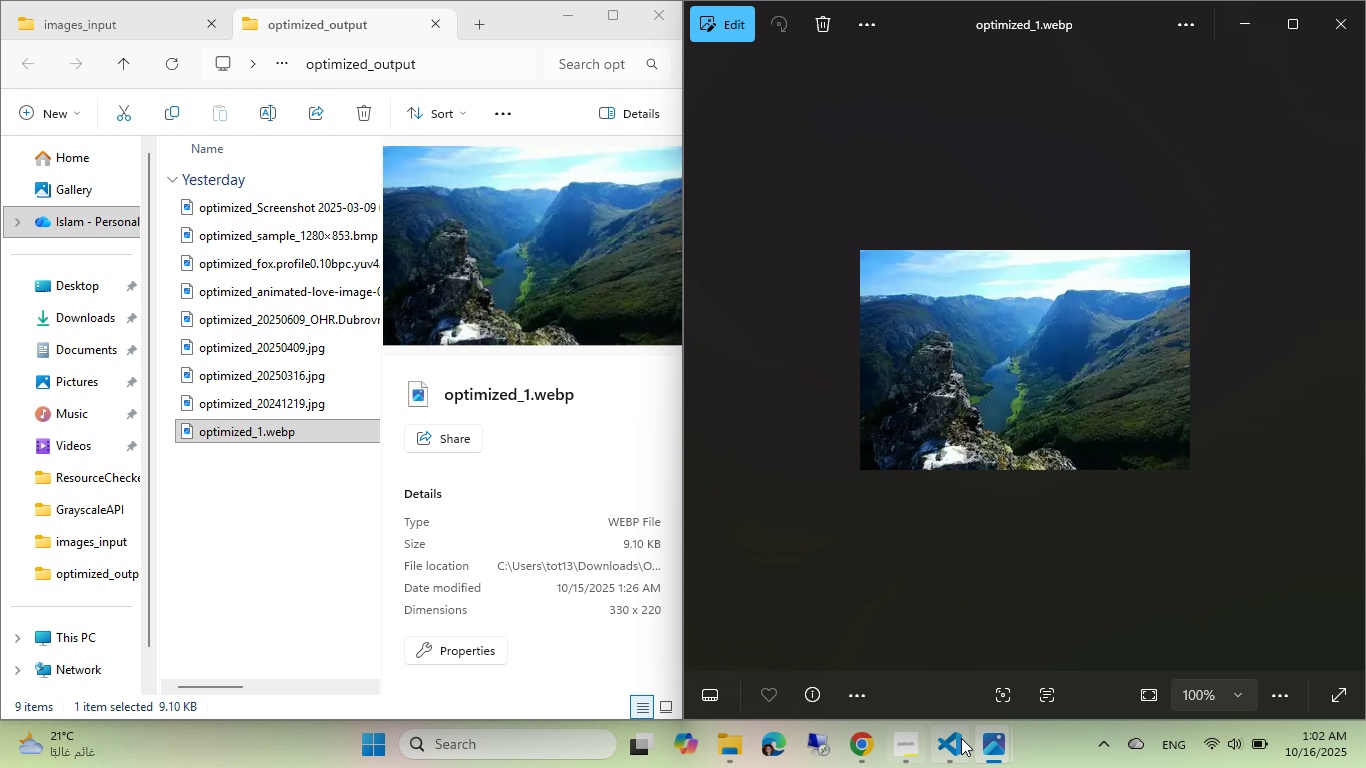 
left_click([995, 737])
 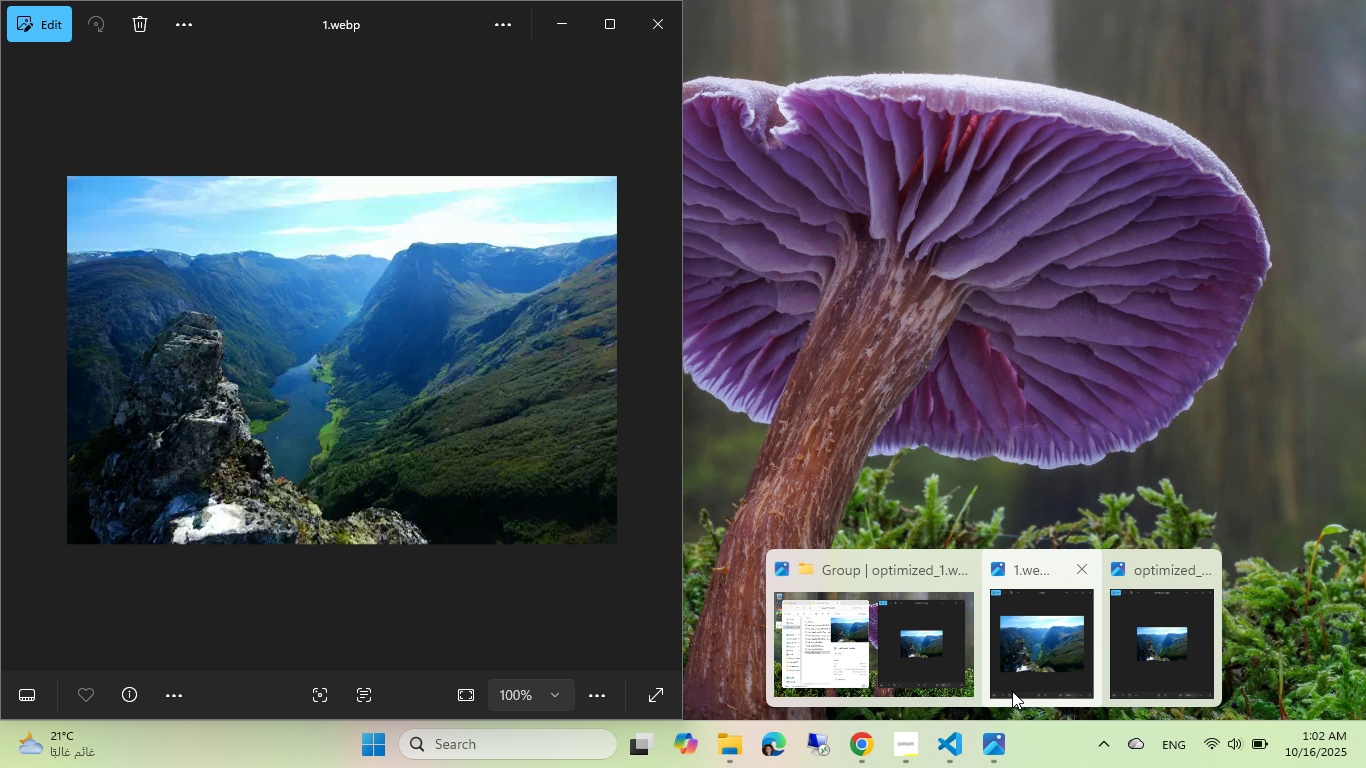 
left_click([1012, 691])
 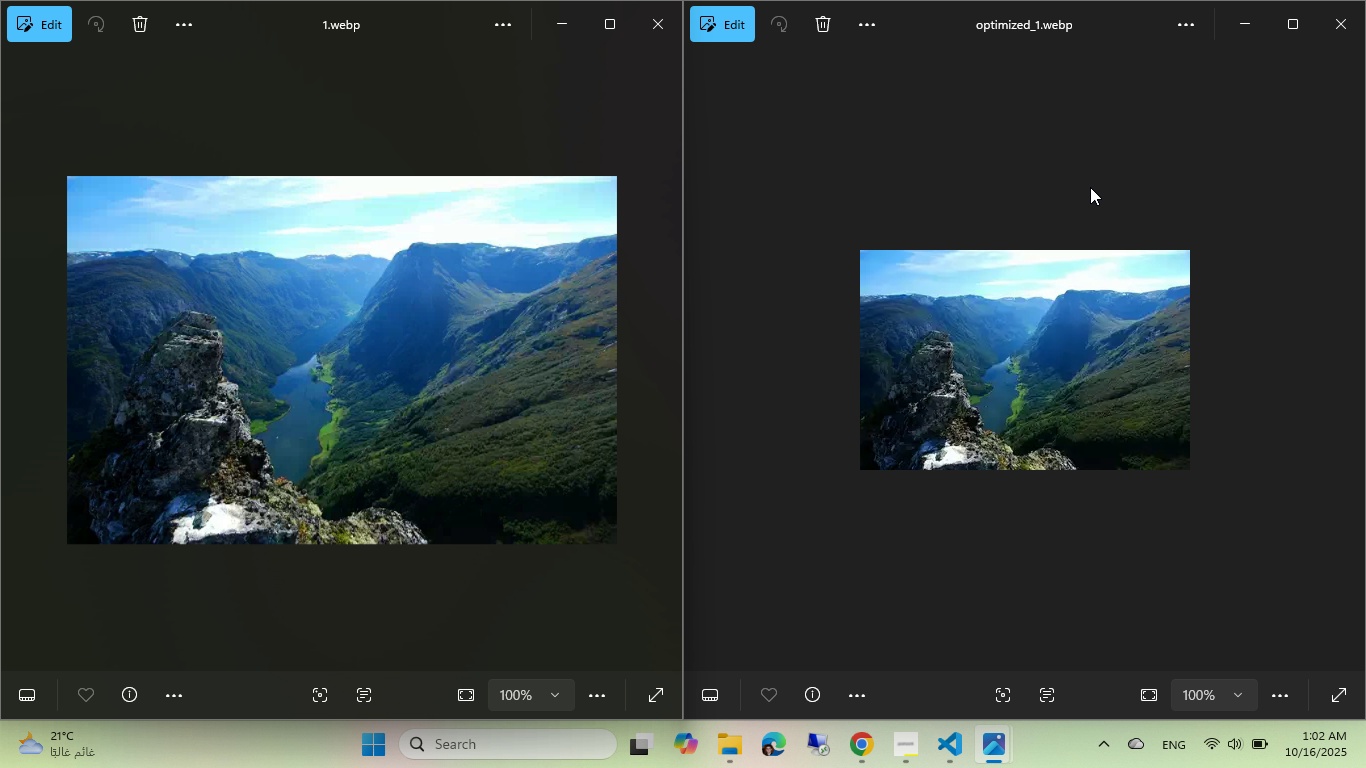 
scroll: coordinate [1001, 358], scroll_direction: up, amount: 6.0
 